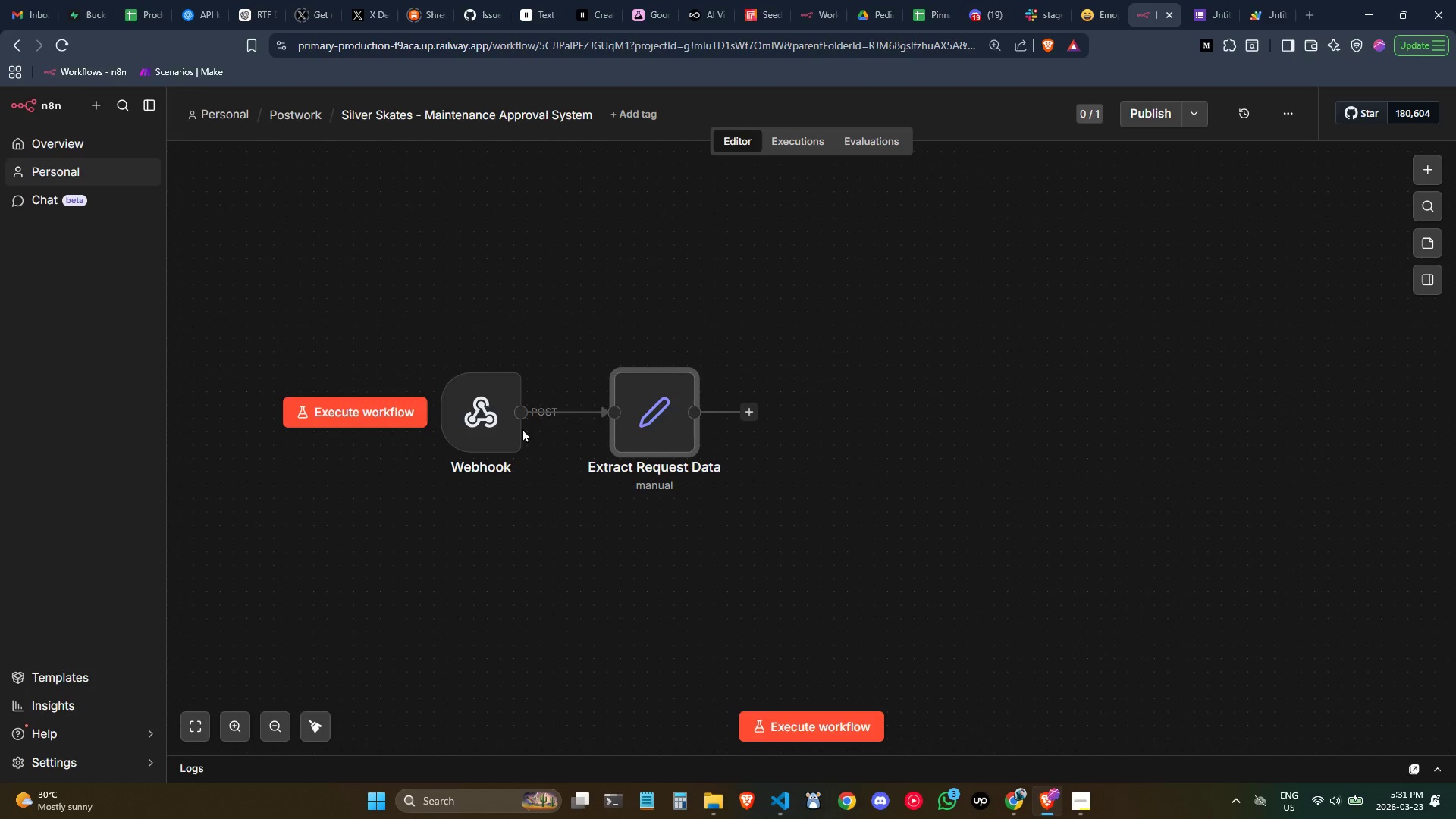 
wait(6.92)
 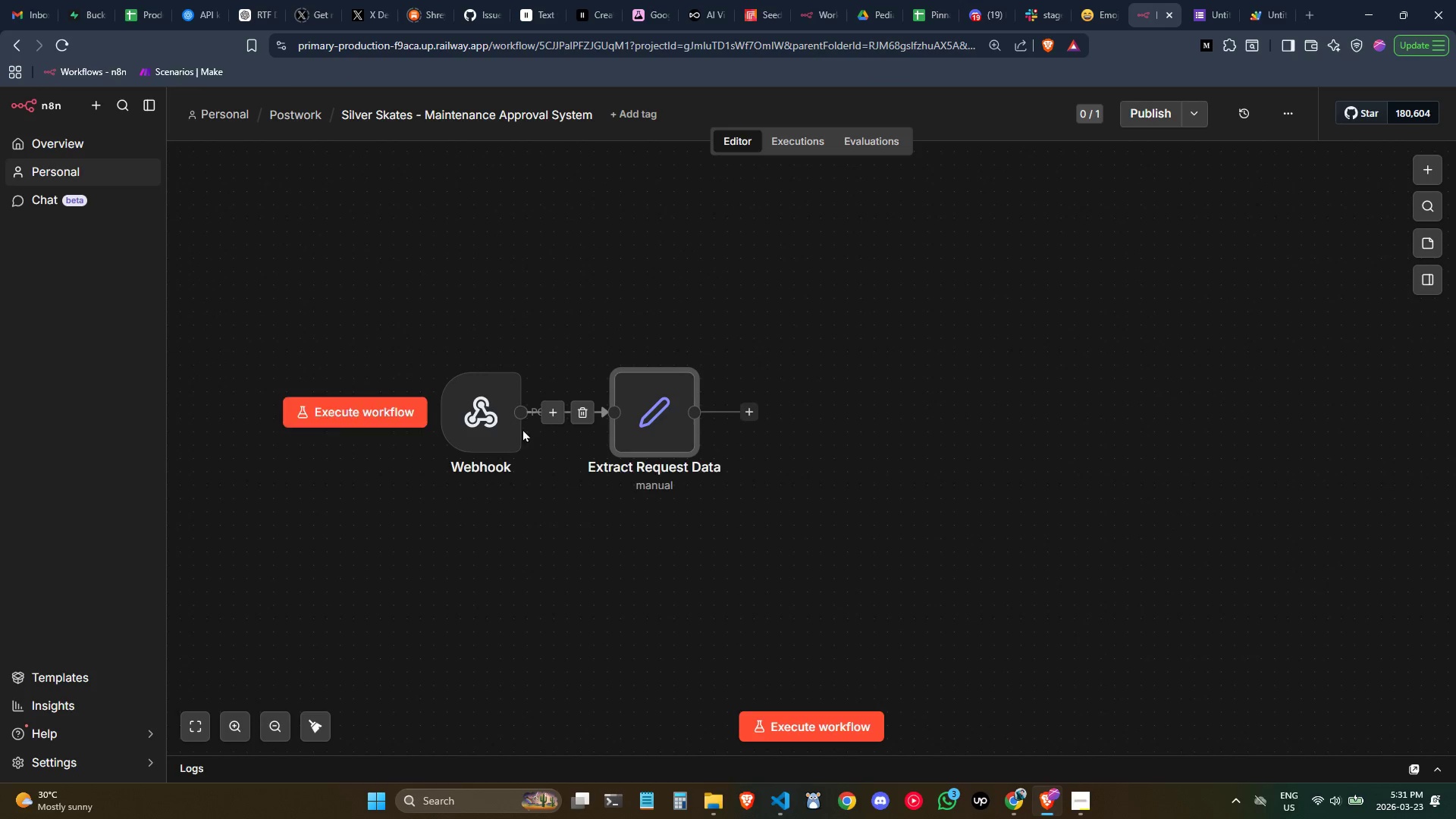 
left_click([498, 437])
 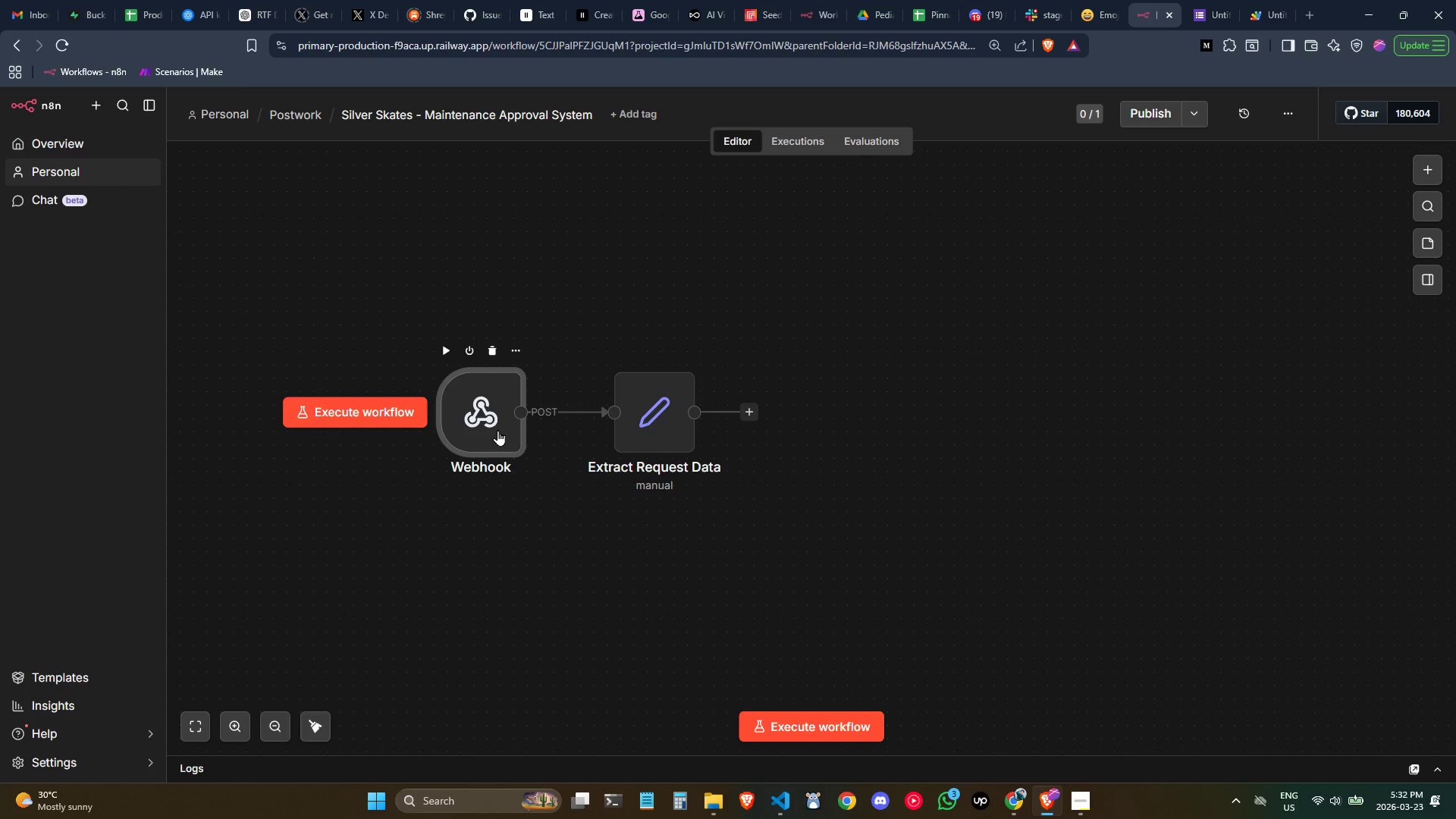 
double_click([497, 429])
 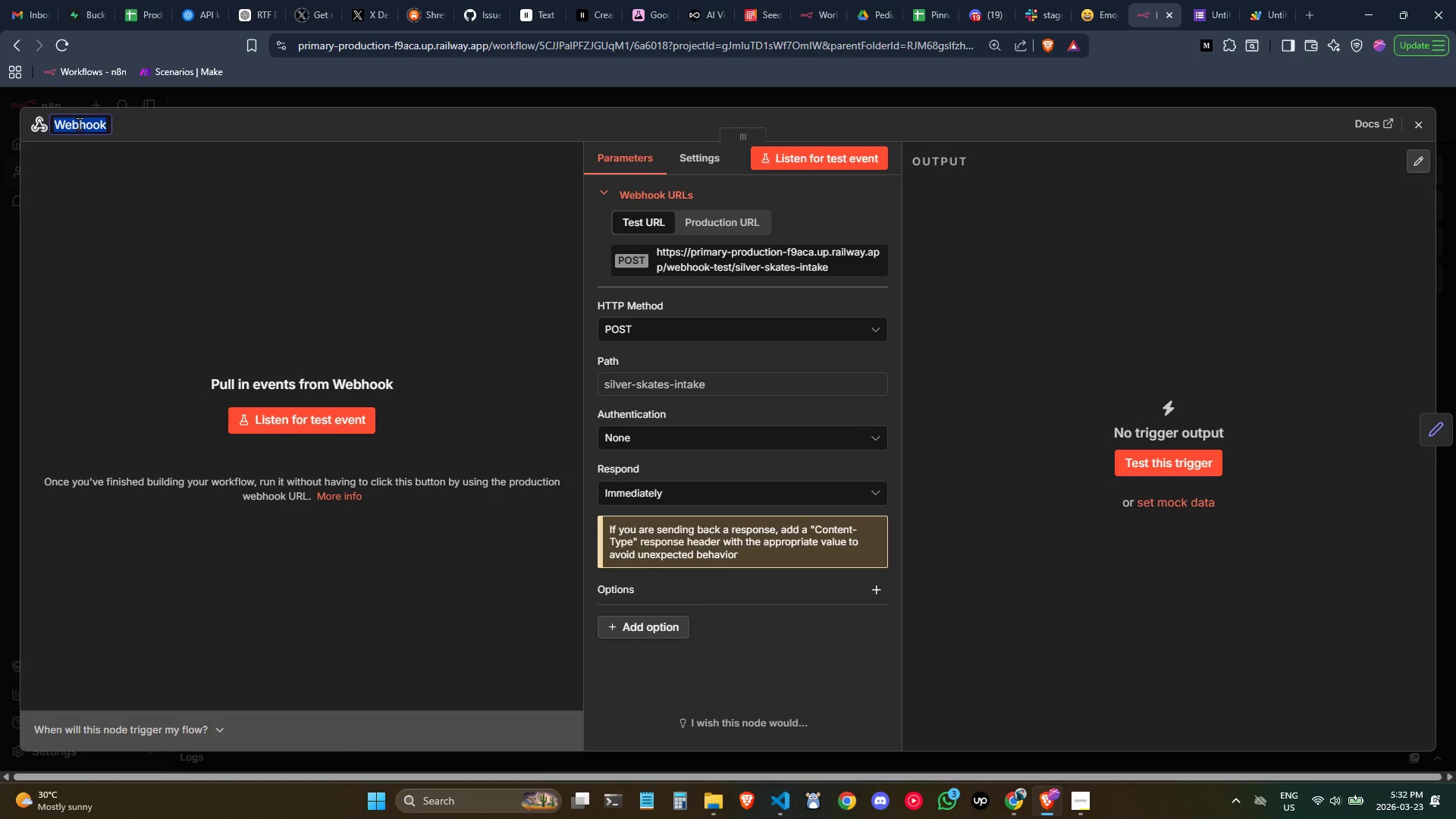 
wait(7.56)
 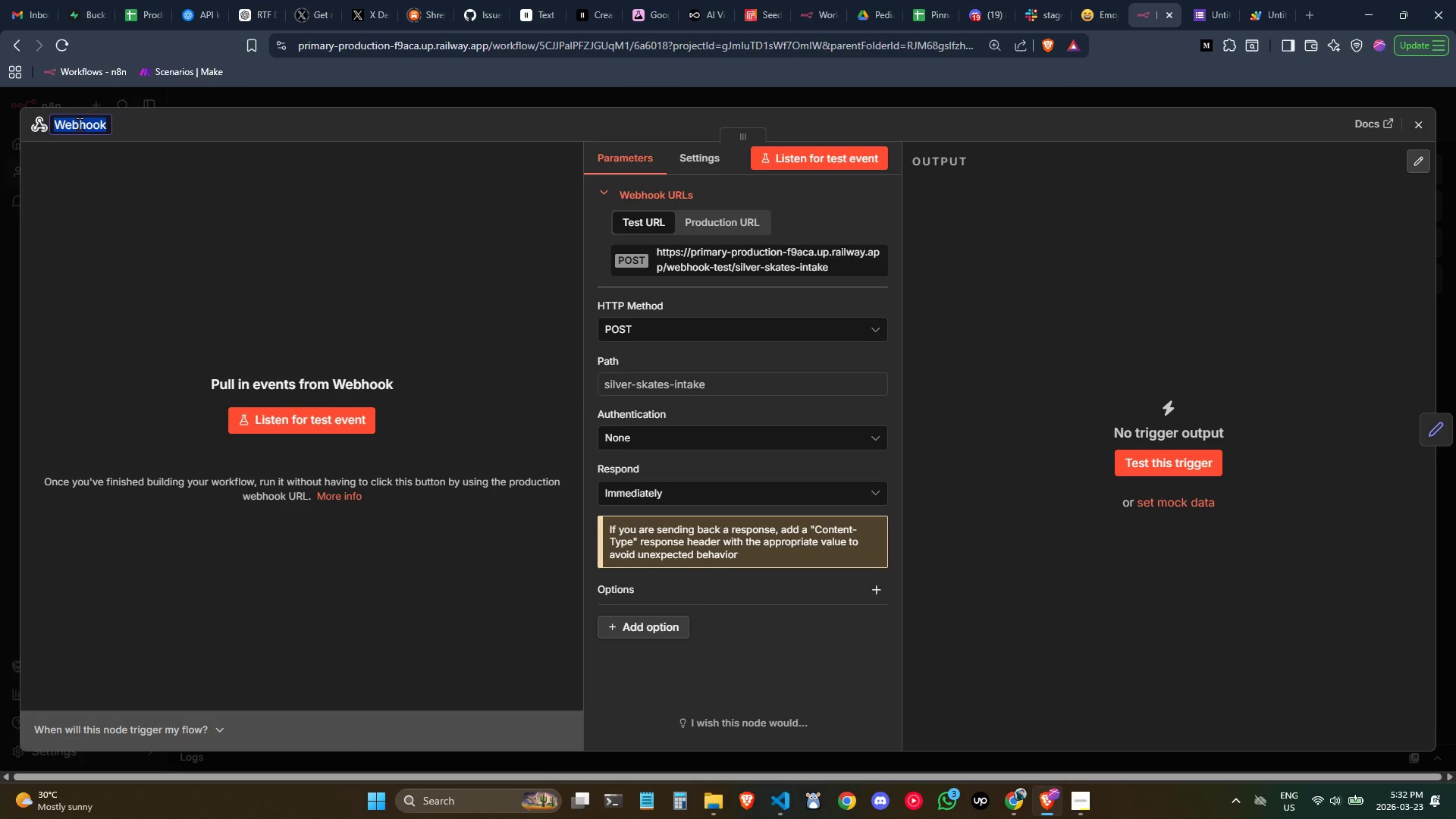 
type(Service Request Intake)
 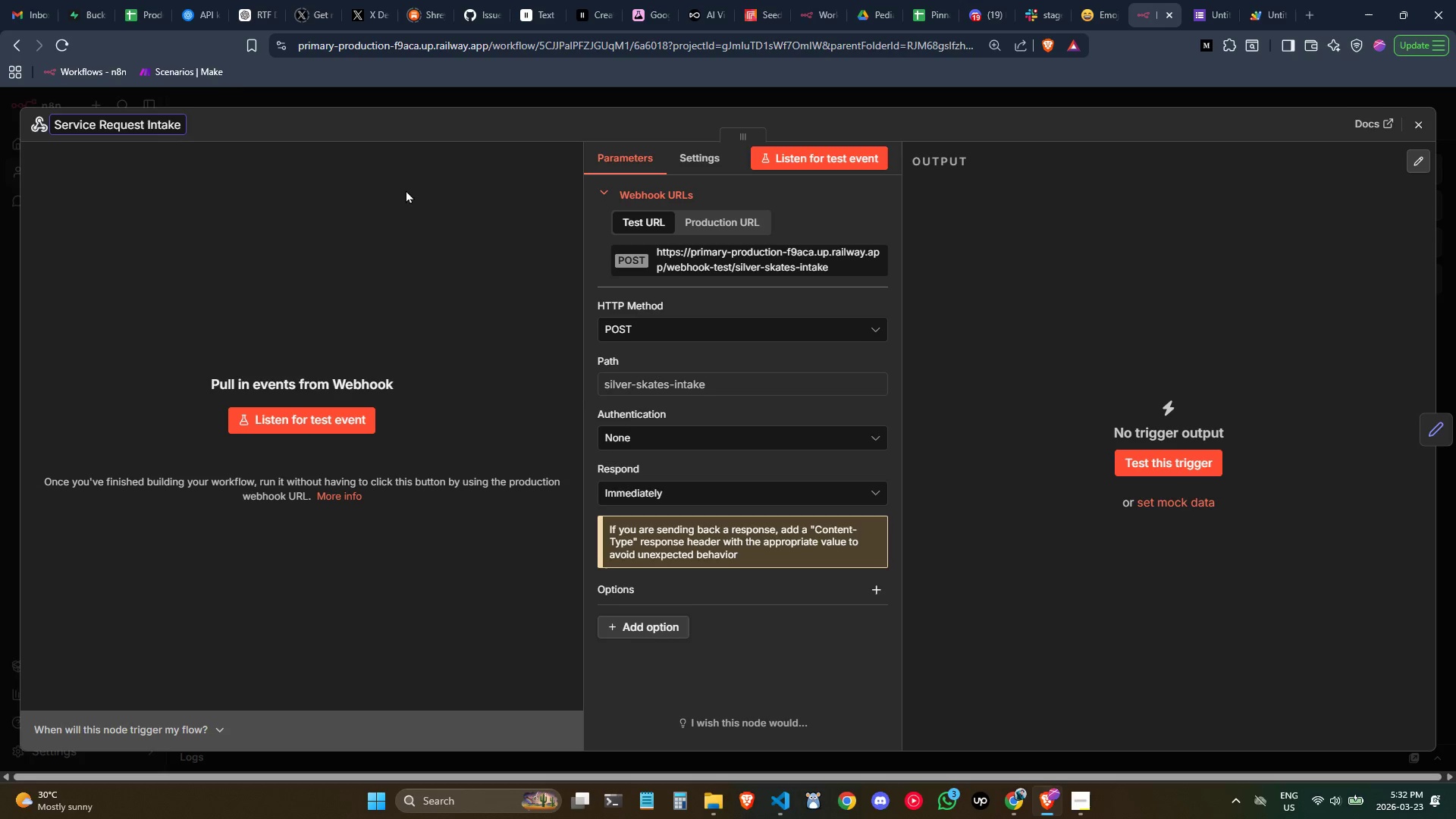 
left_click([406, 190])
 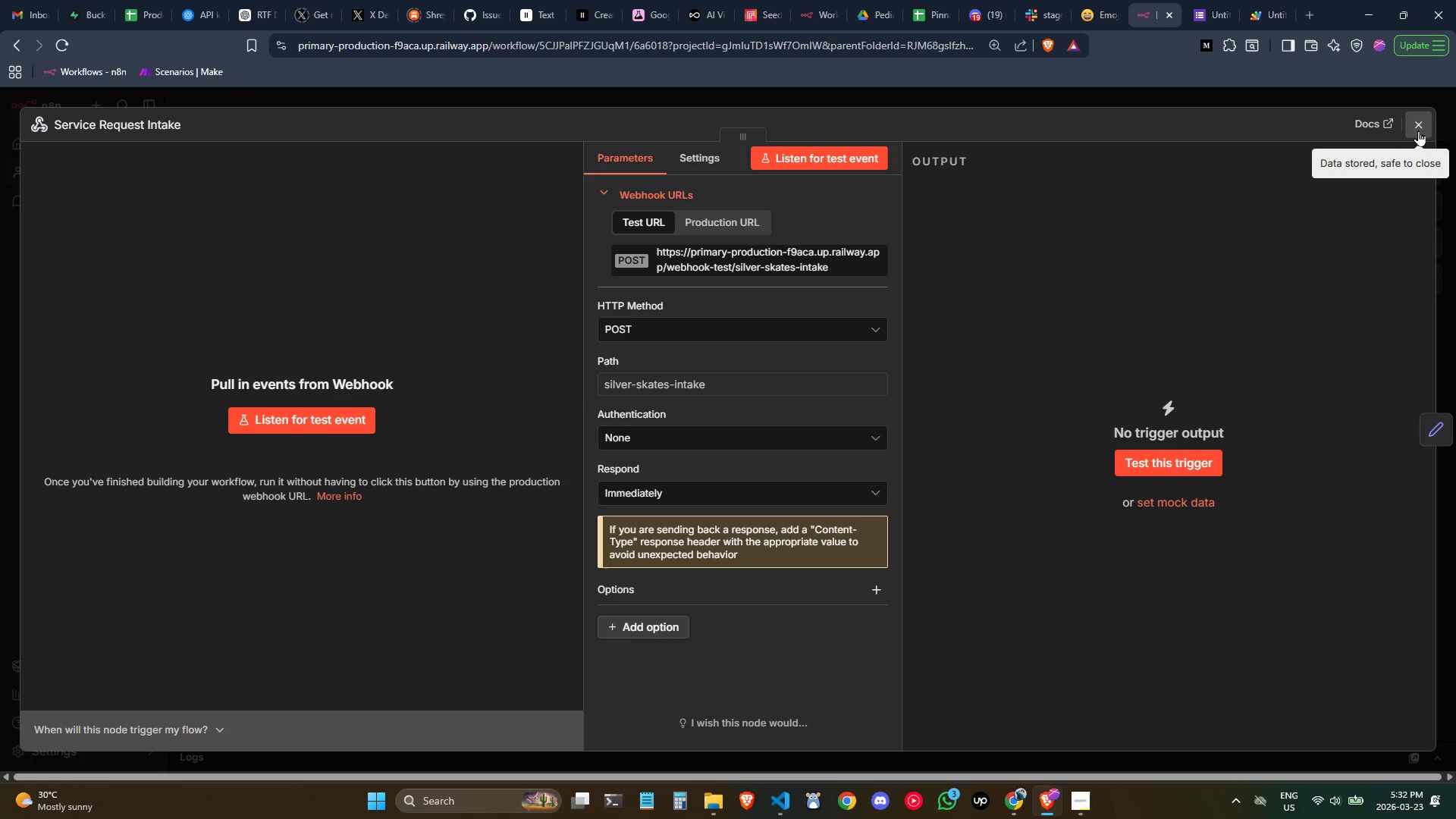 
left_click([1426, 133])
 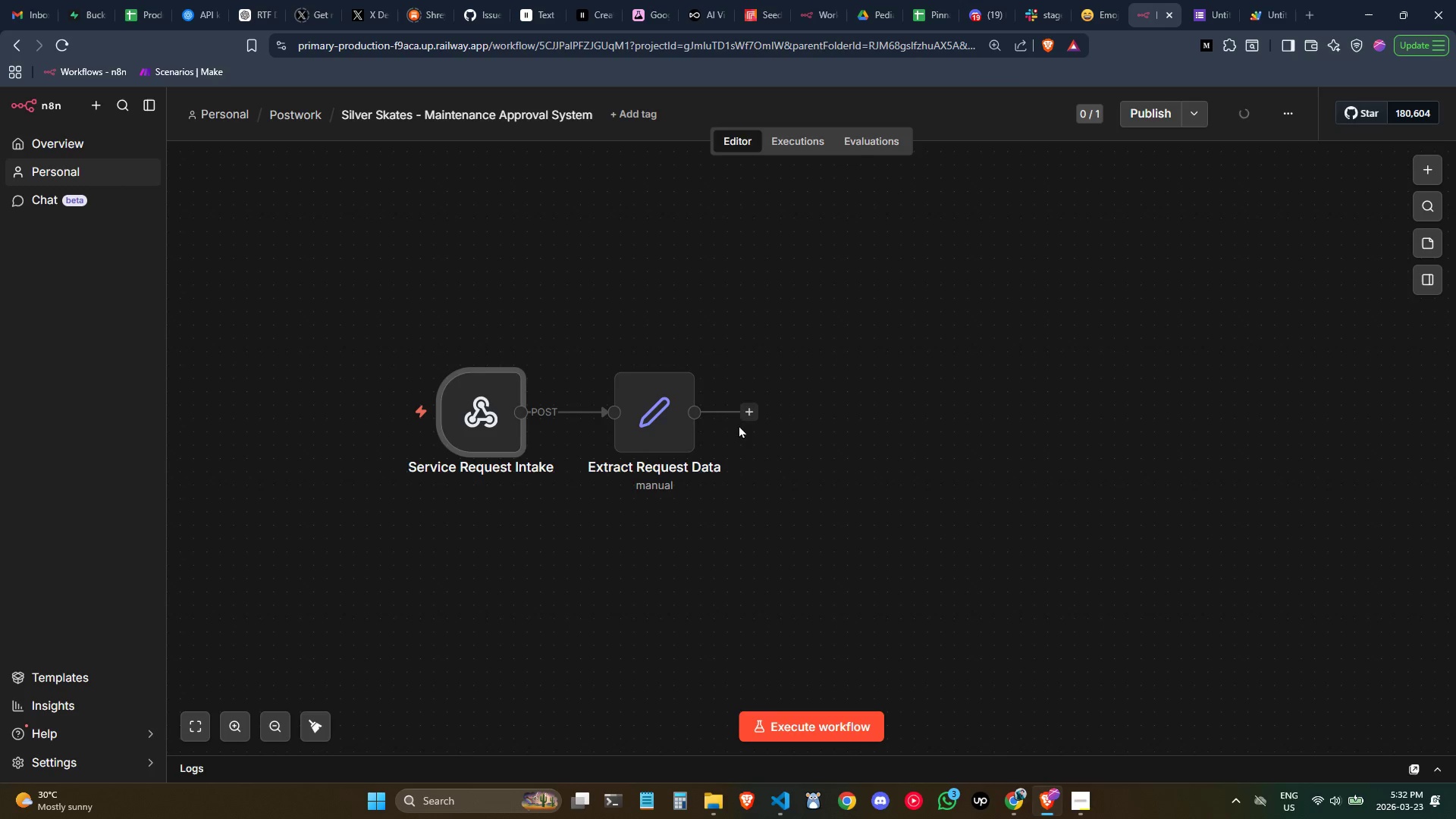 
left_click([747, 422])
 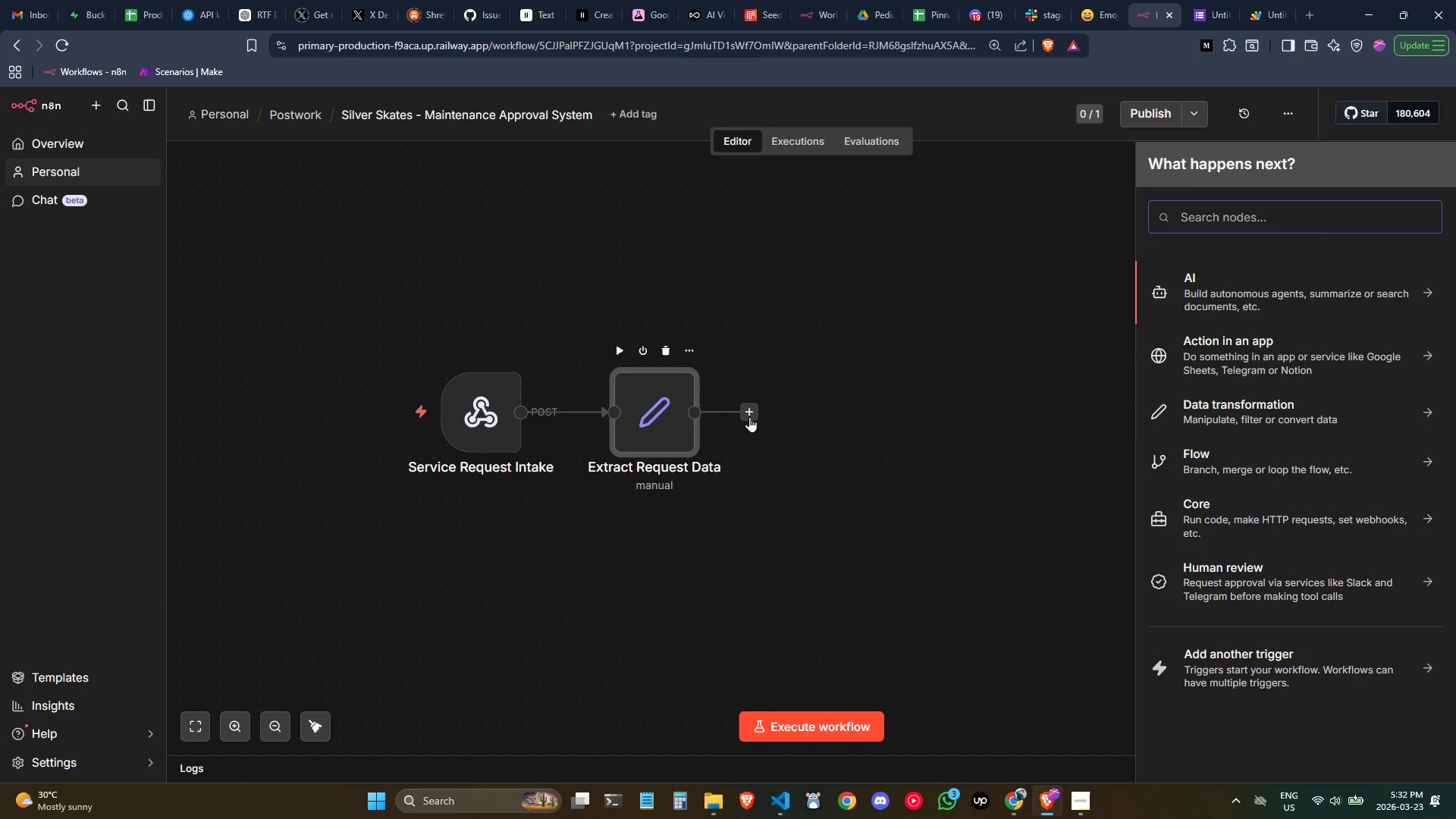 
left_click([749, 416])
 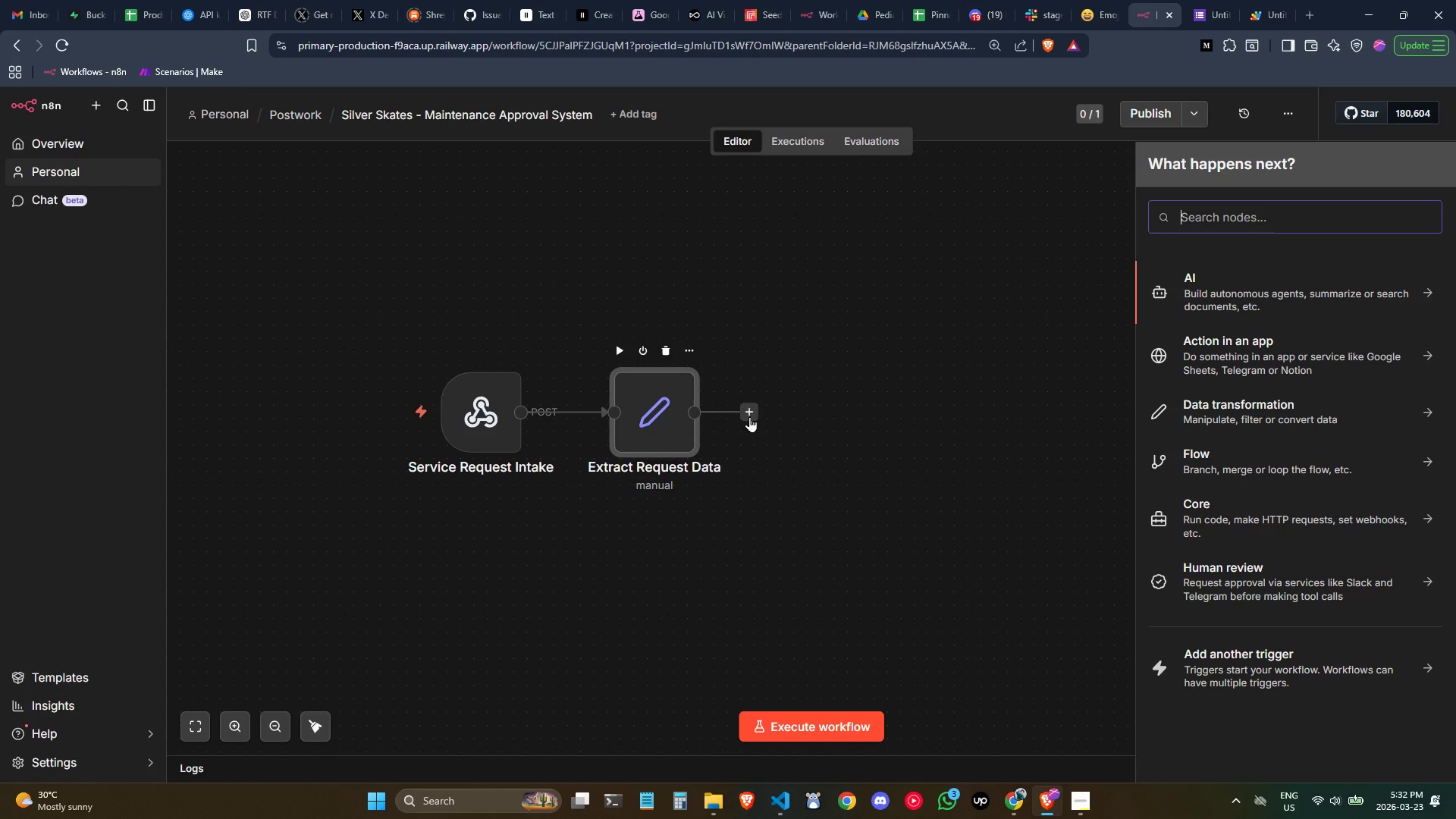 
wait(18.17)
 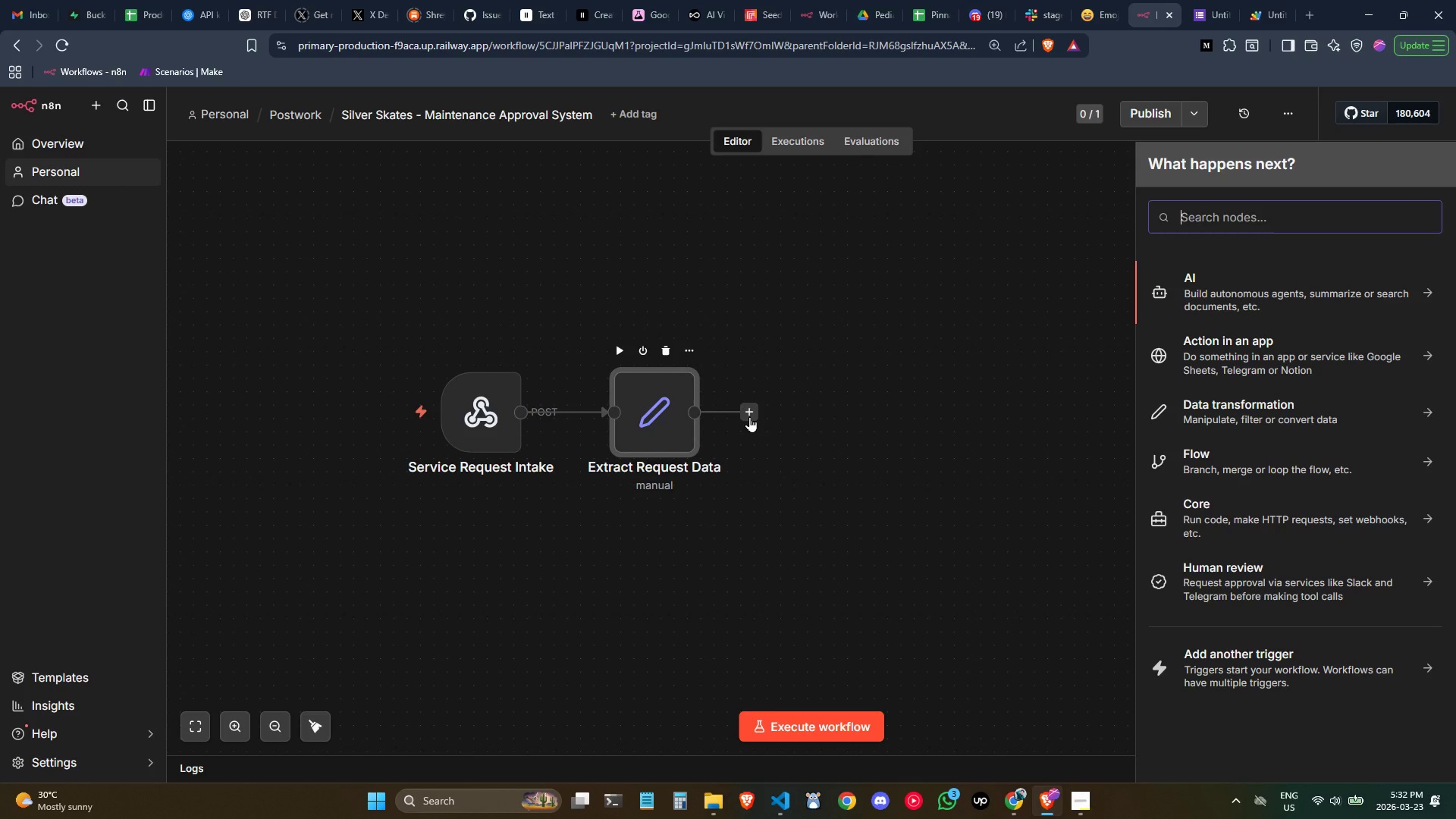 
type(if)
 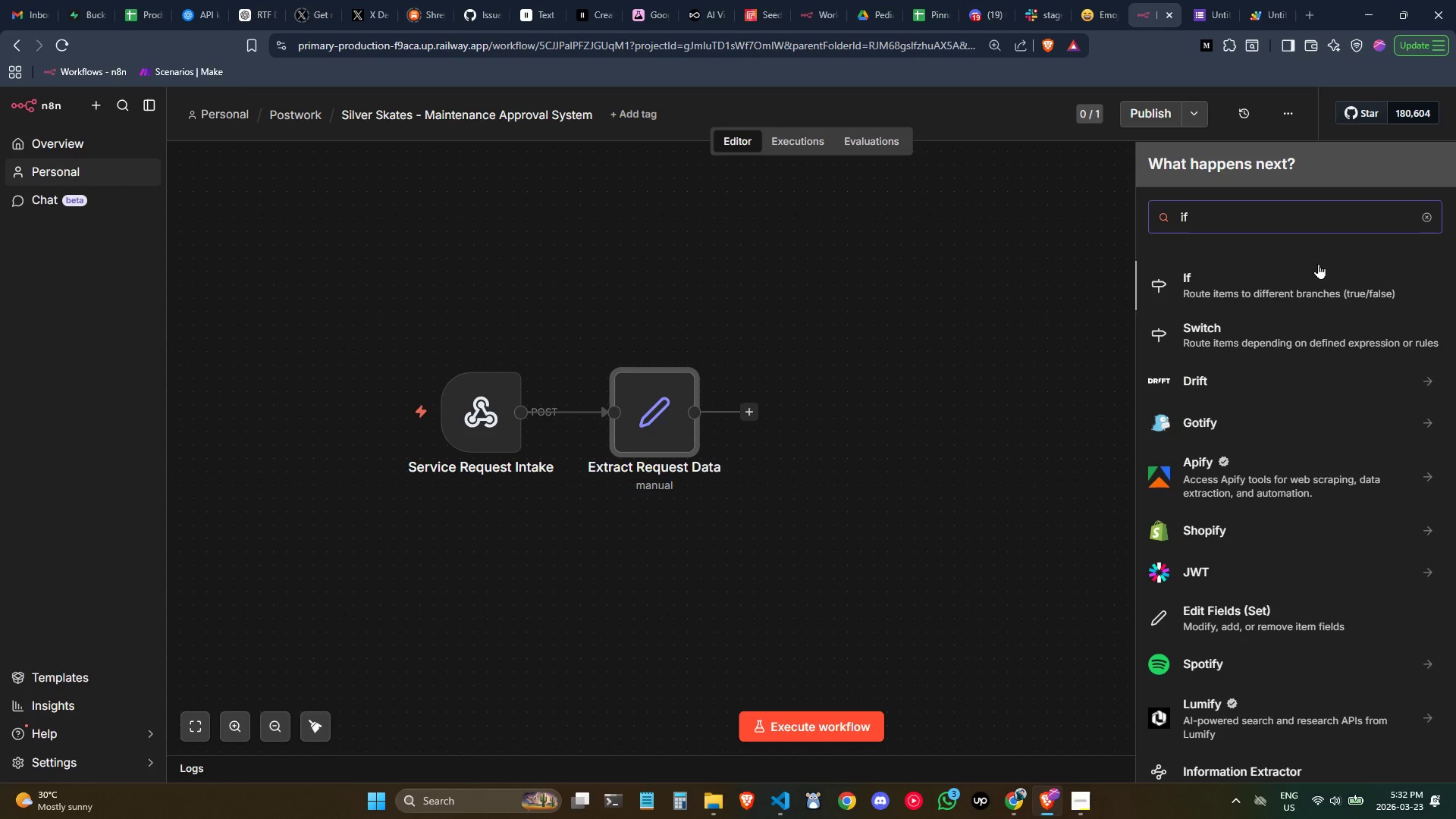 
left_click([1299, 284])
 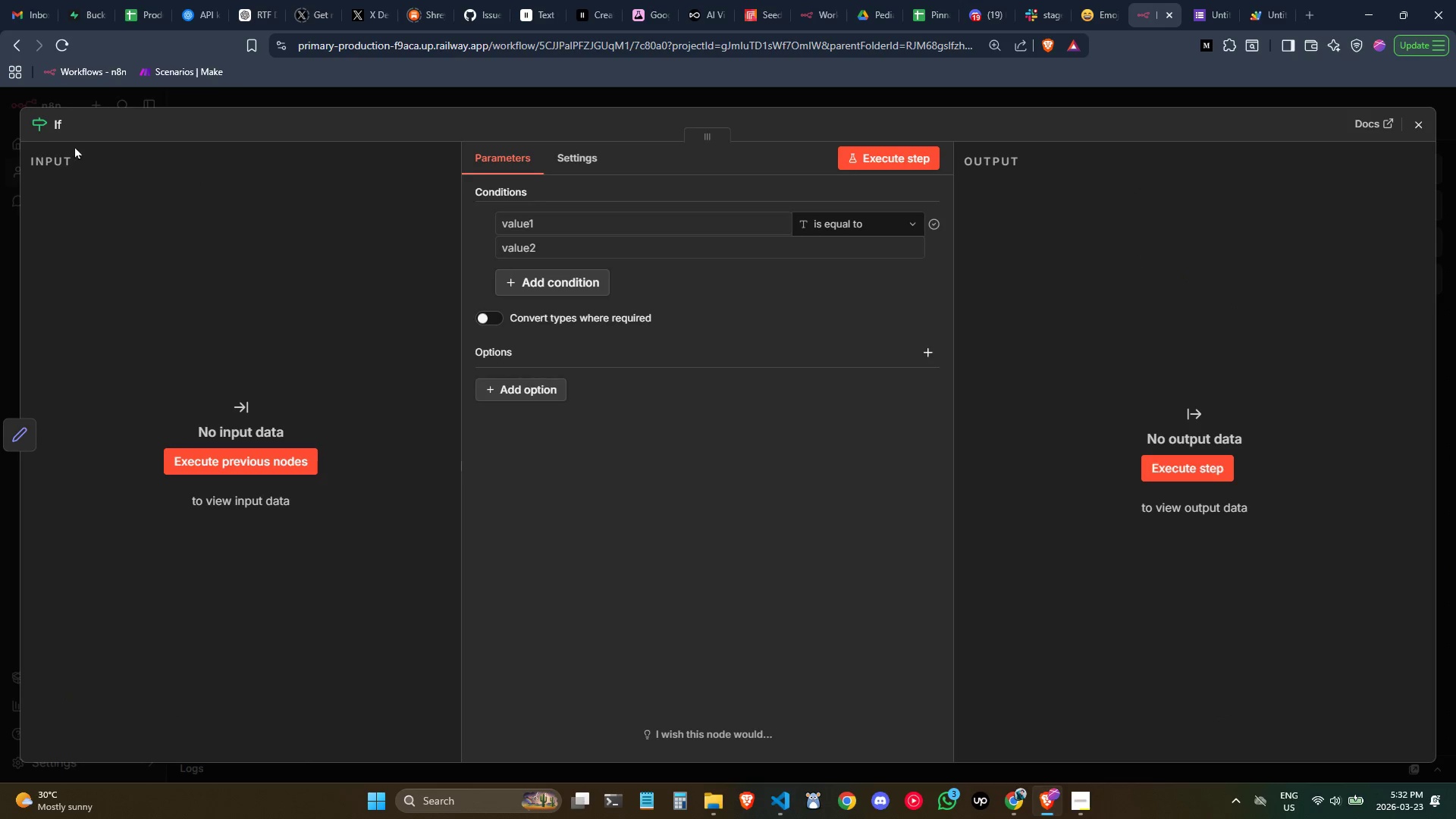 
left_click([55, 130])
 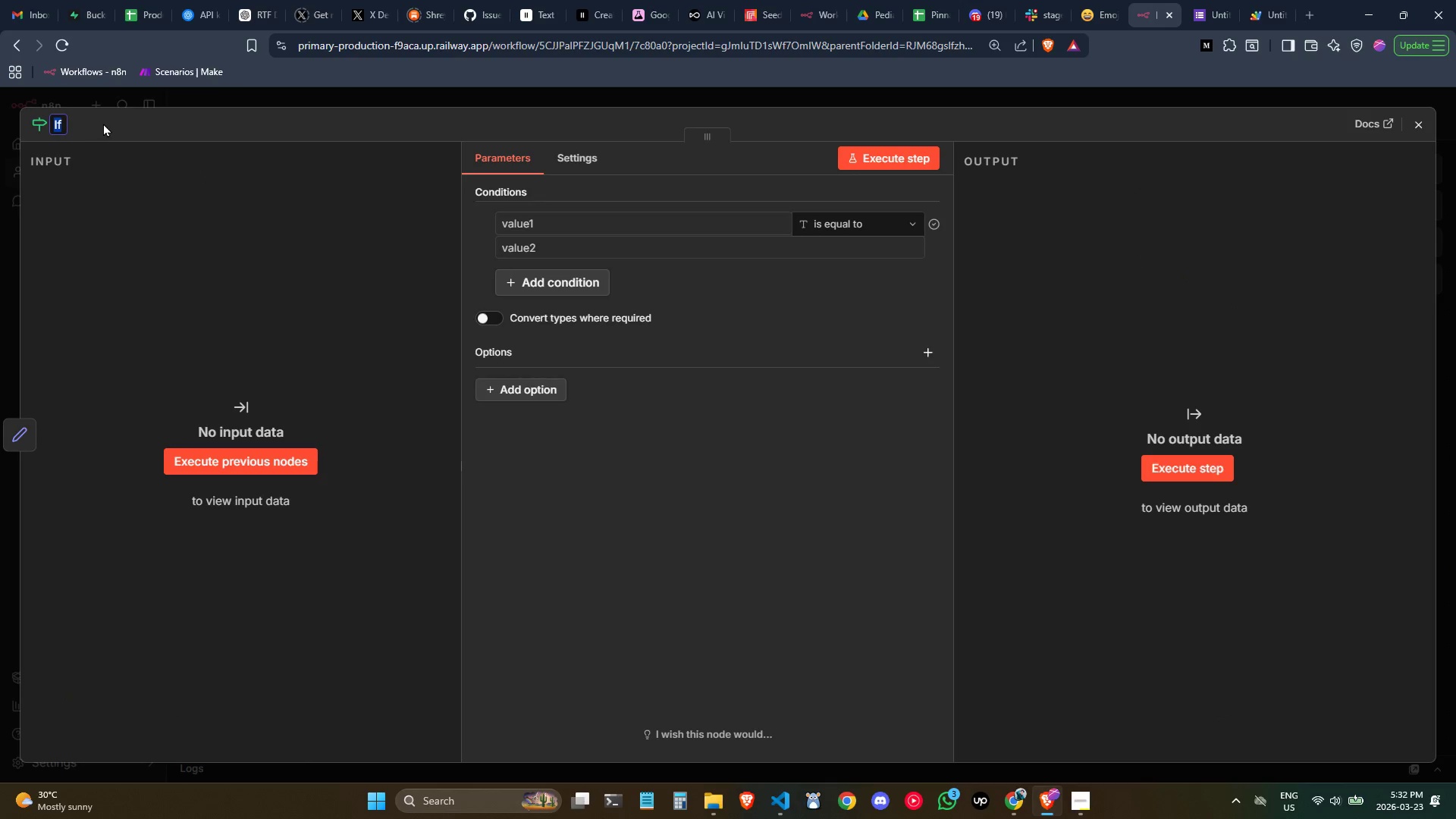 
type(Validate Required Fields)
 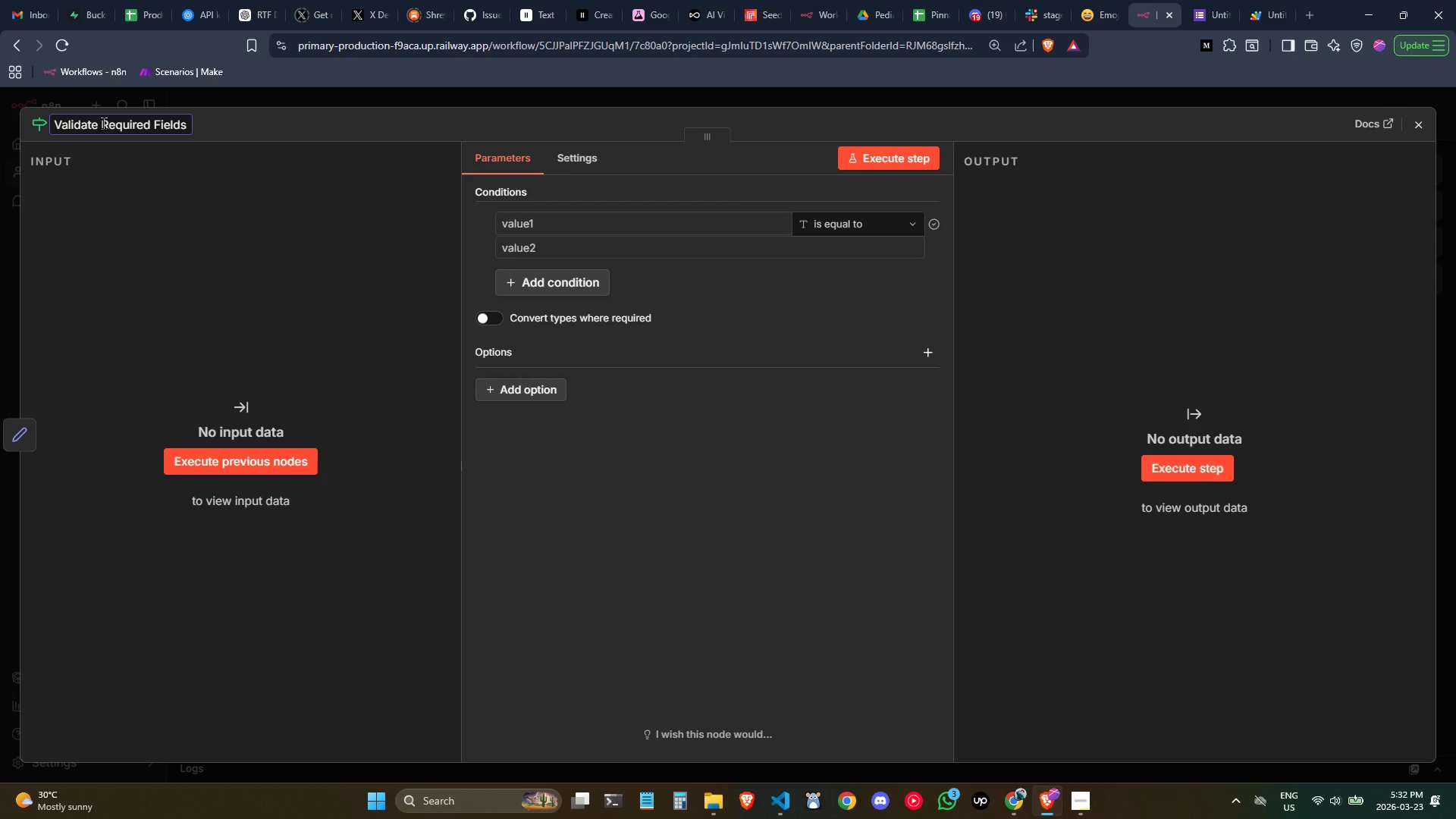 
left_click([591, 458])
 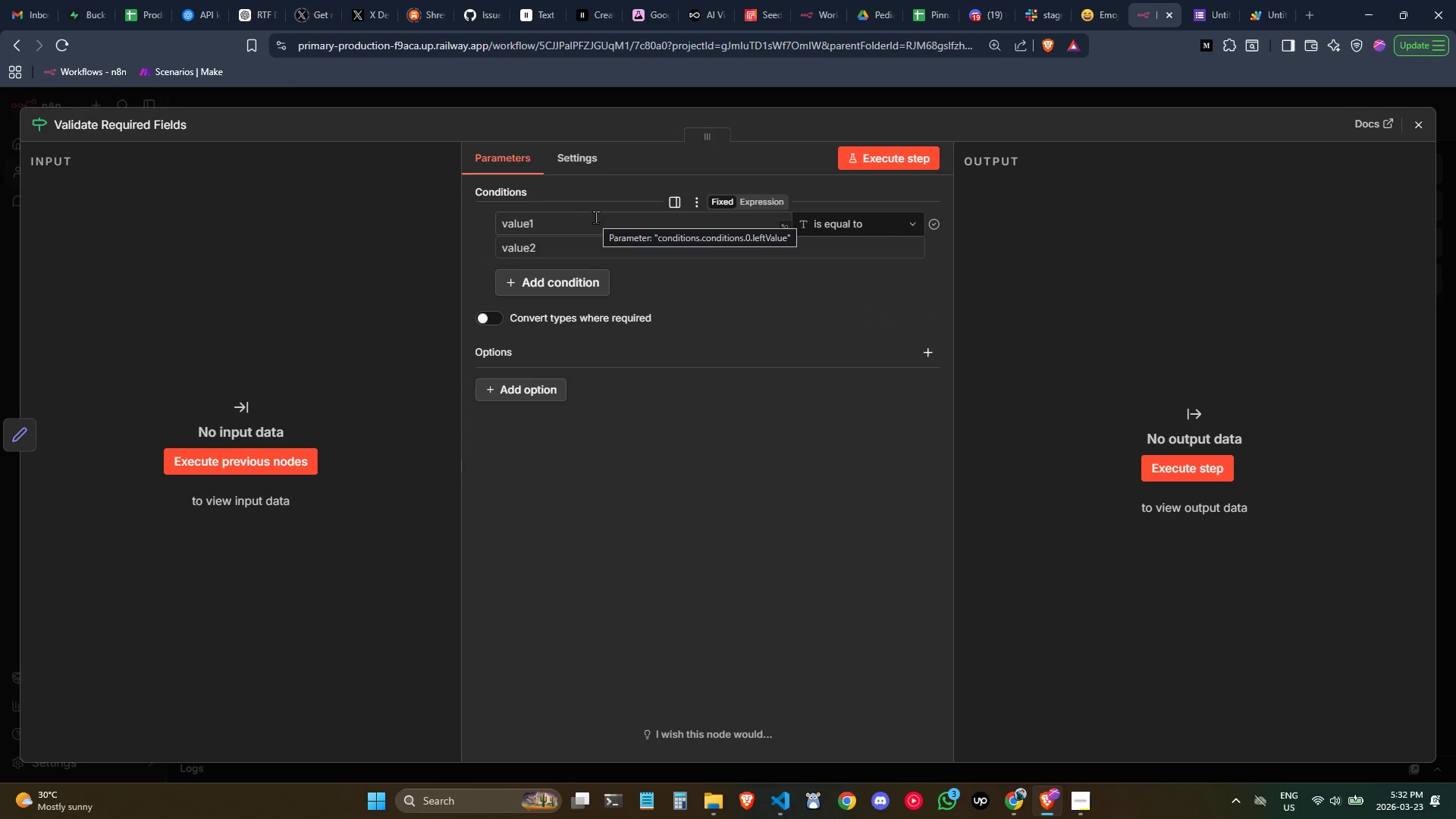 
wait(13.33)
 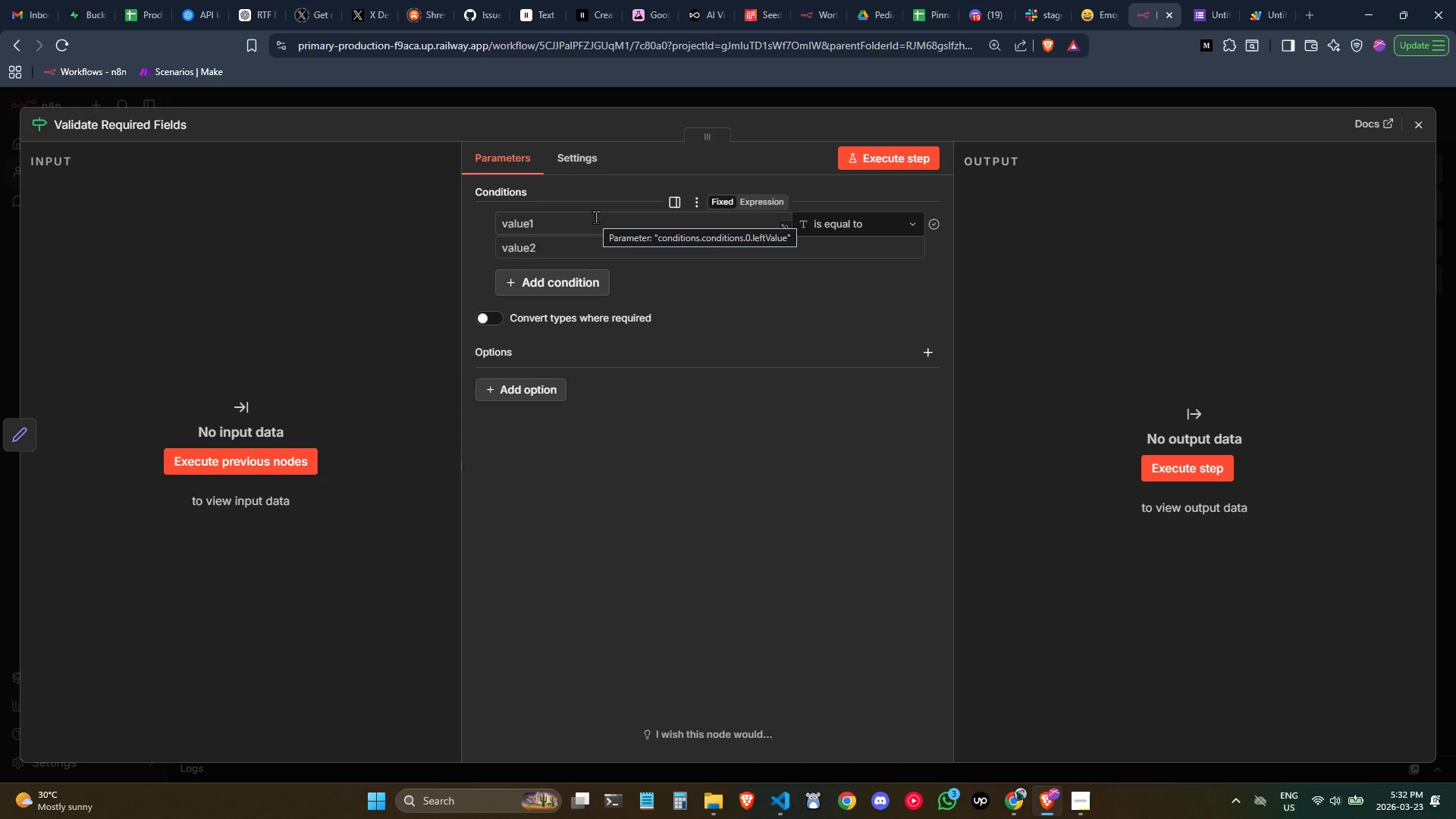 
key(Control+ControlLeft)
 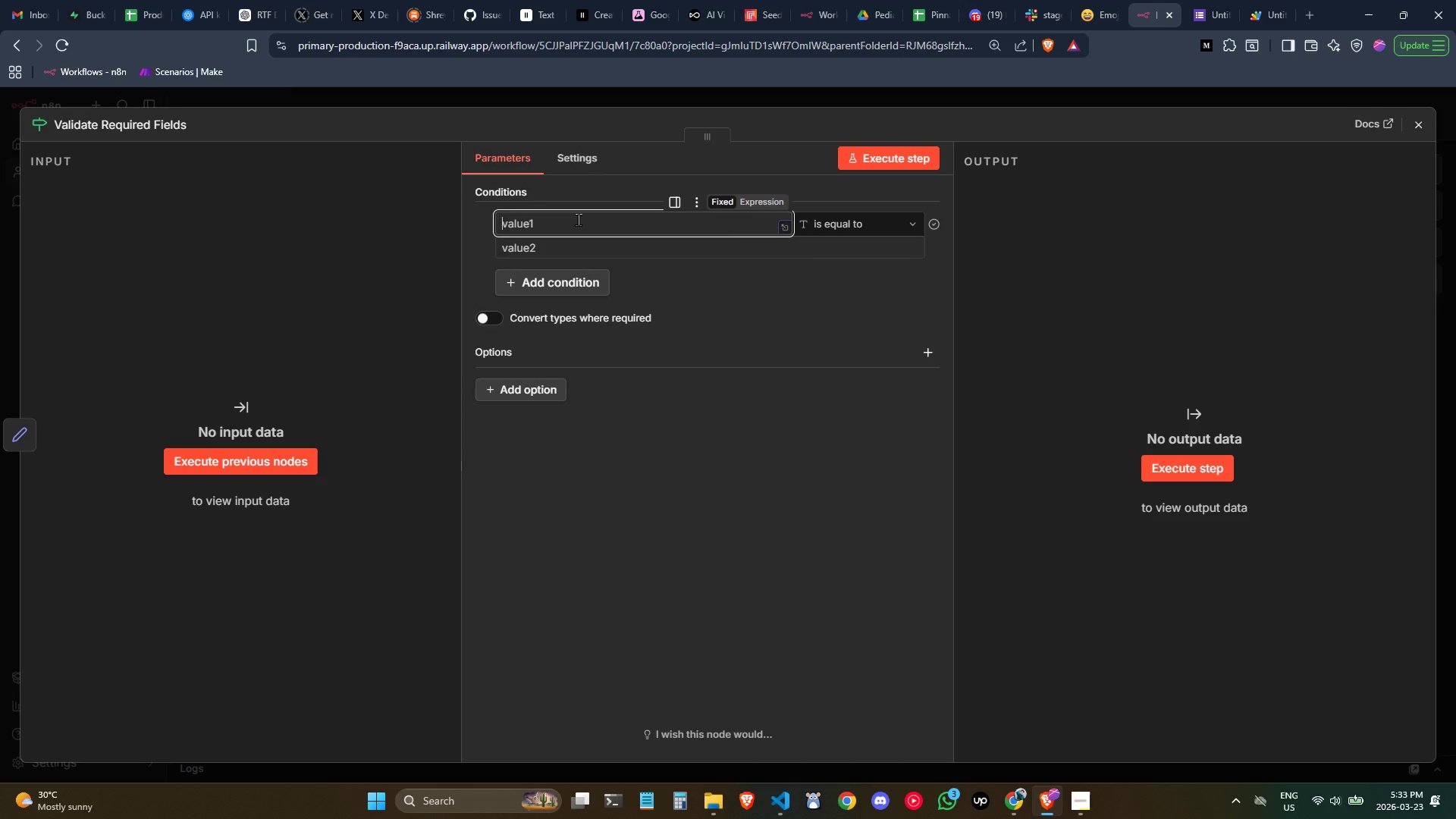 
left_click([757, 211])
 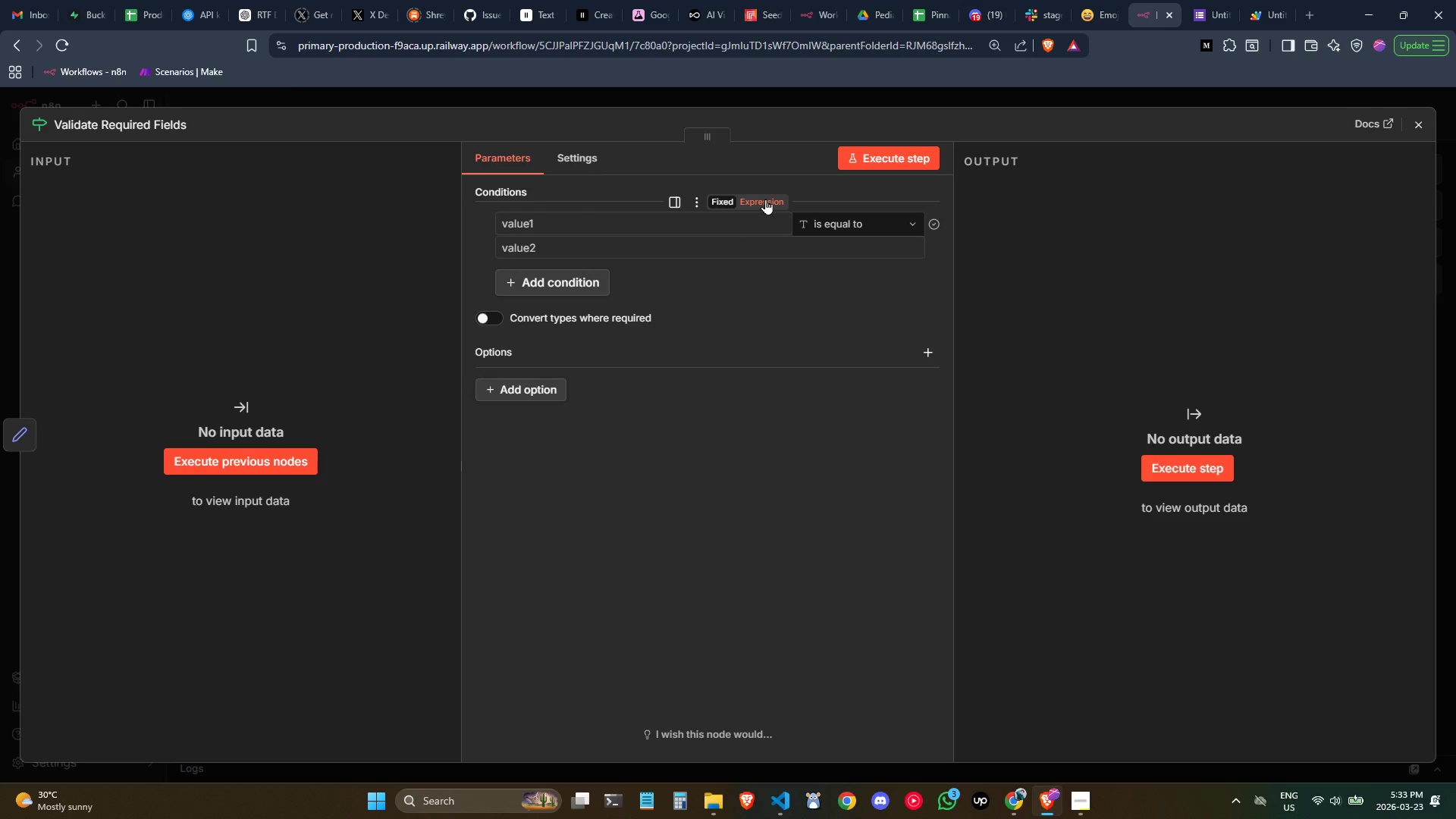 
left_click([765, 199])
 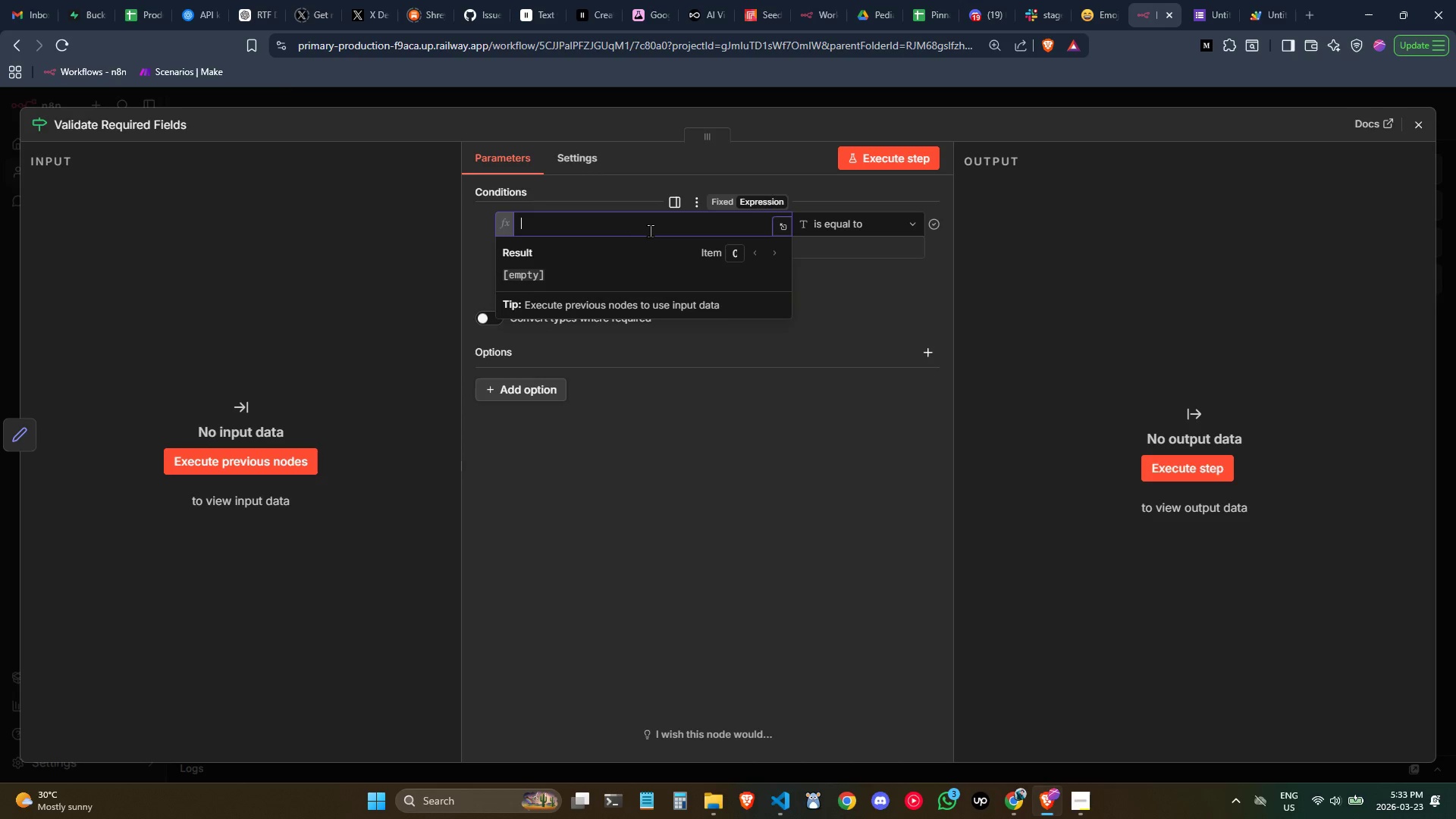 
type({{)
key(Tab)
type(.customerName)
 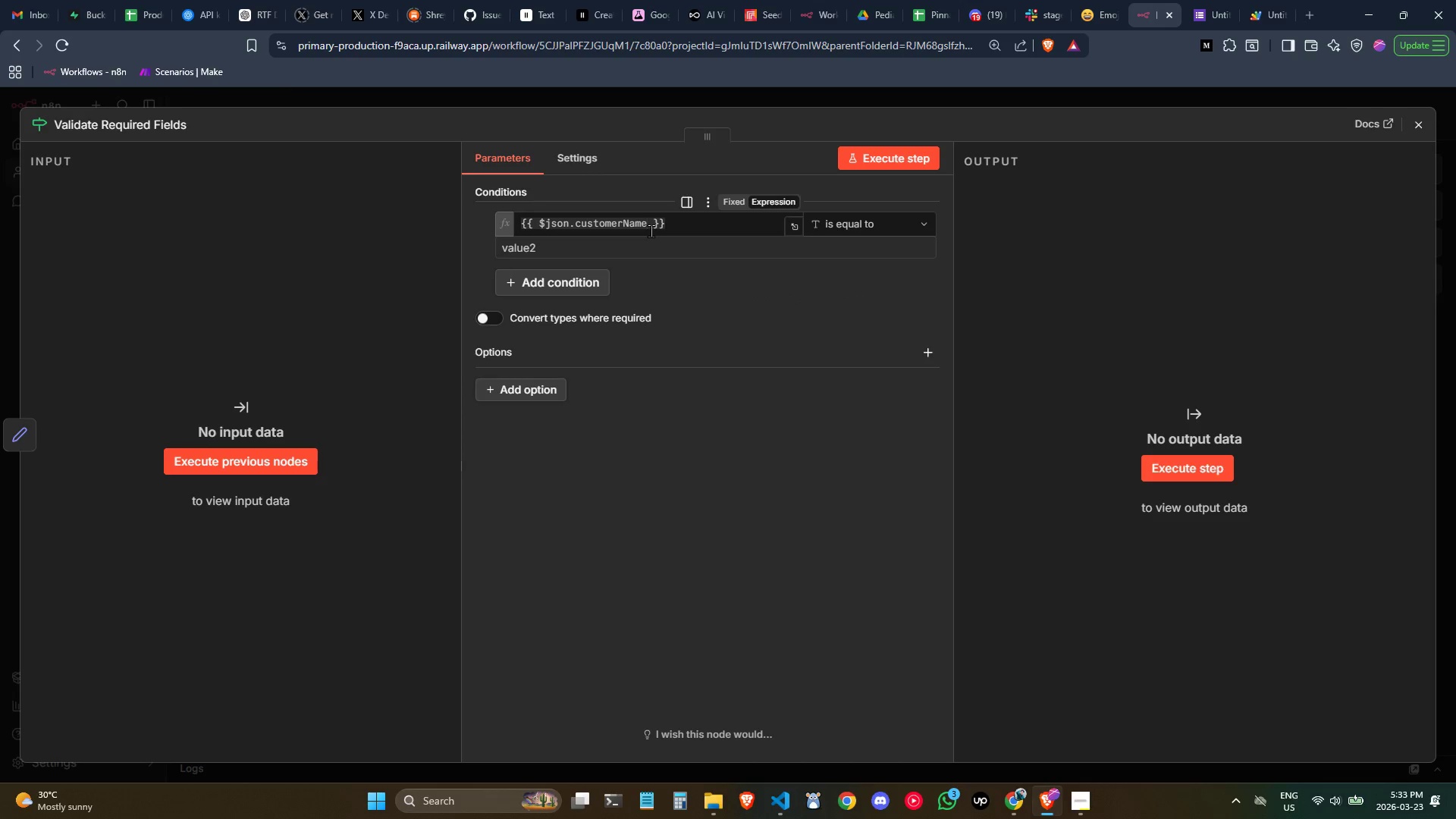 
left_click([844, 225])
 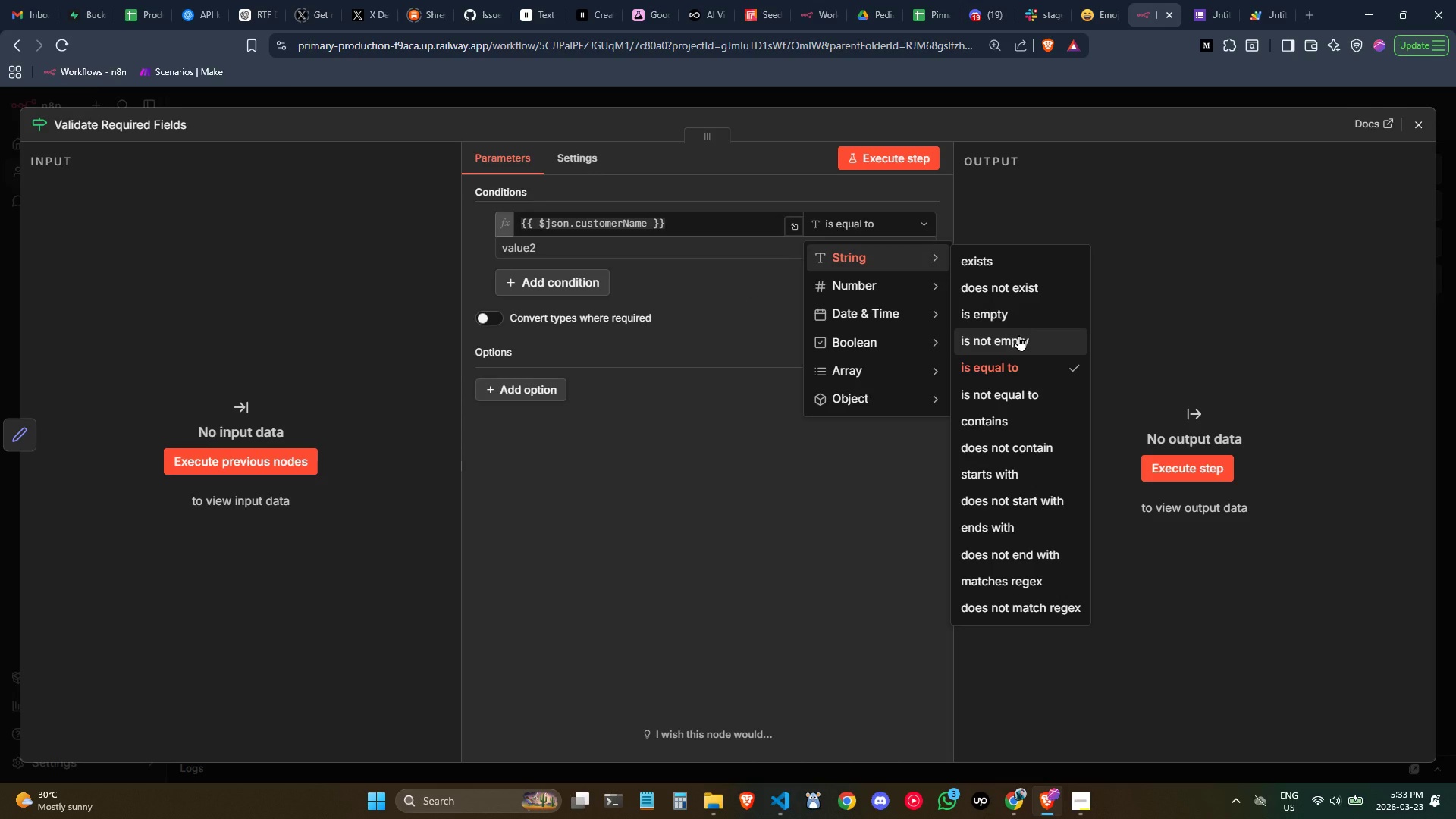 
wait(5.56)
 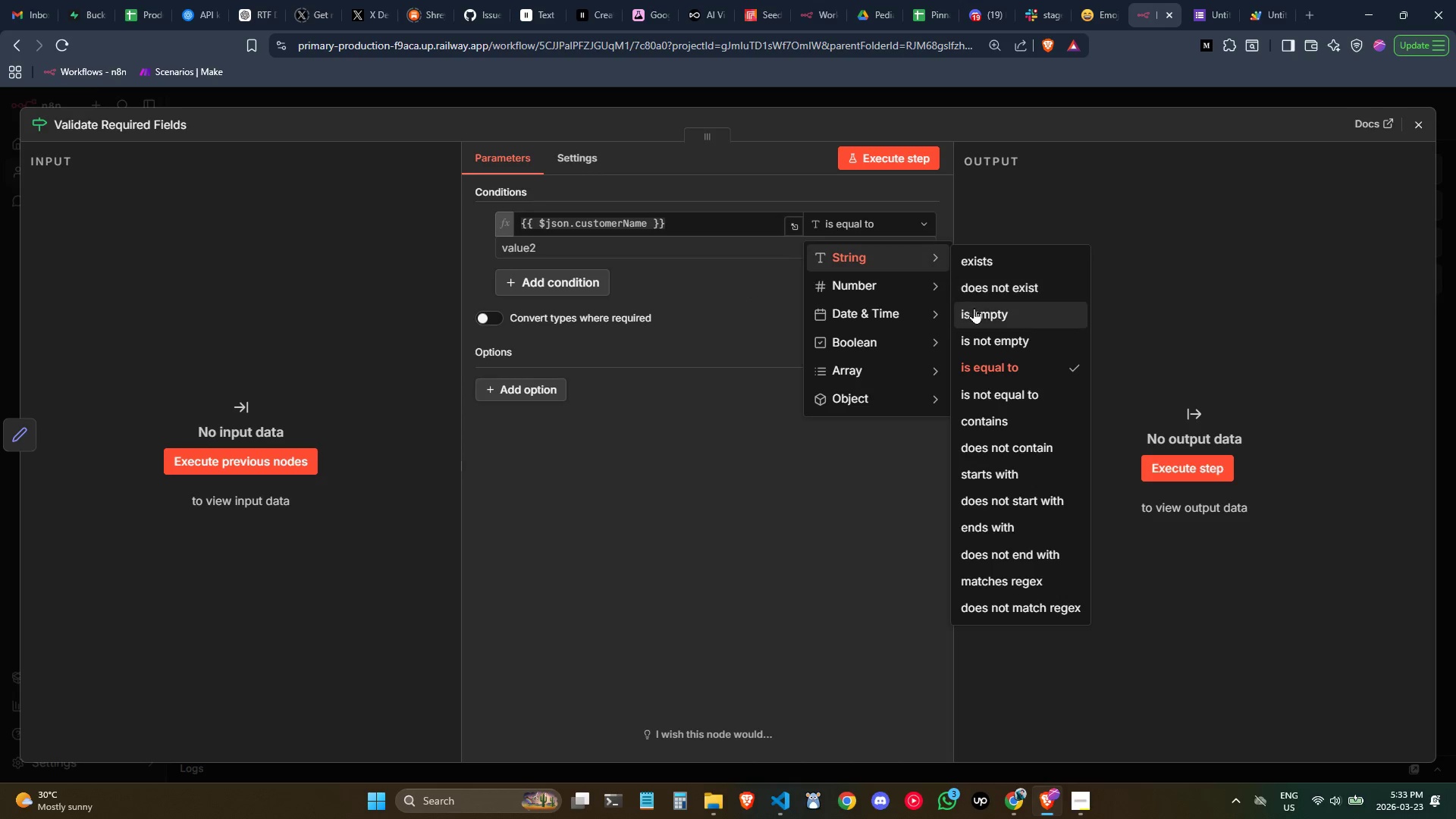 
left_click([1018, 335])
 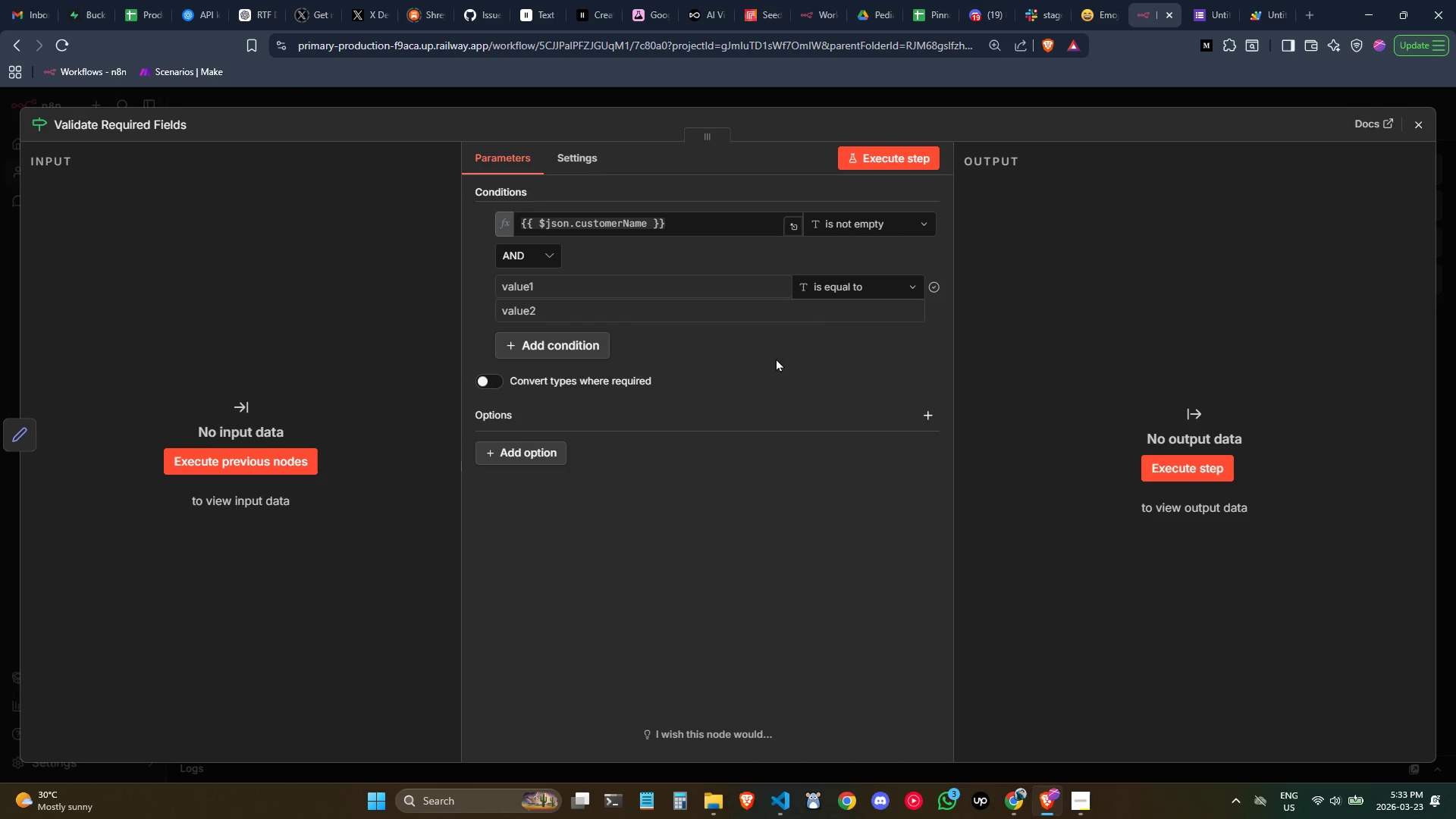 
left_click([641, 296])
 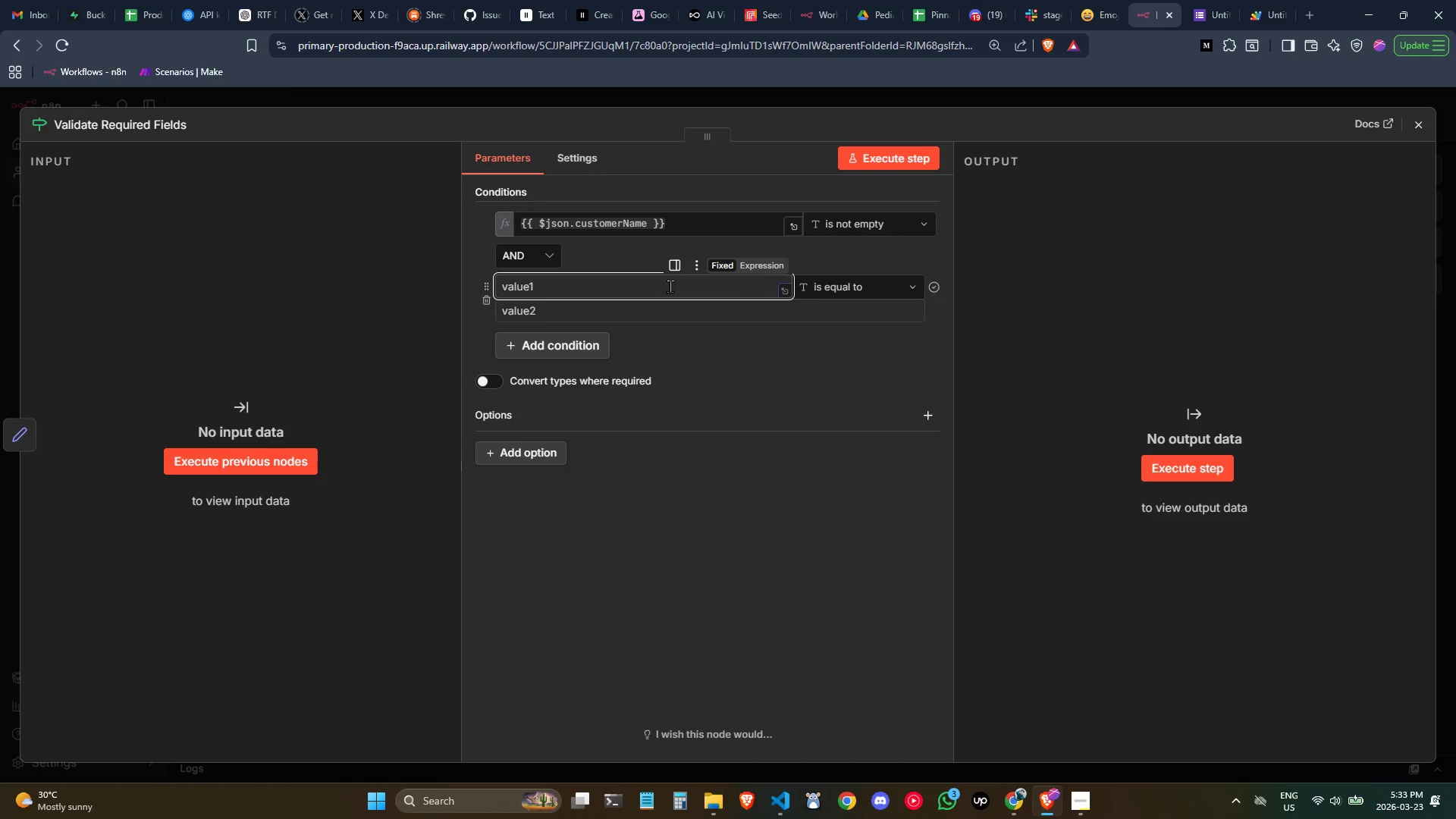 
type(customerEmail)
 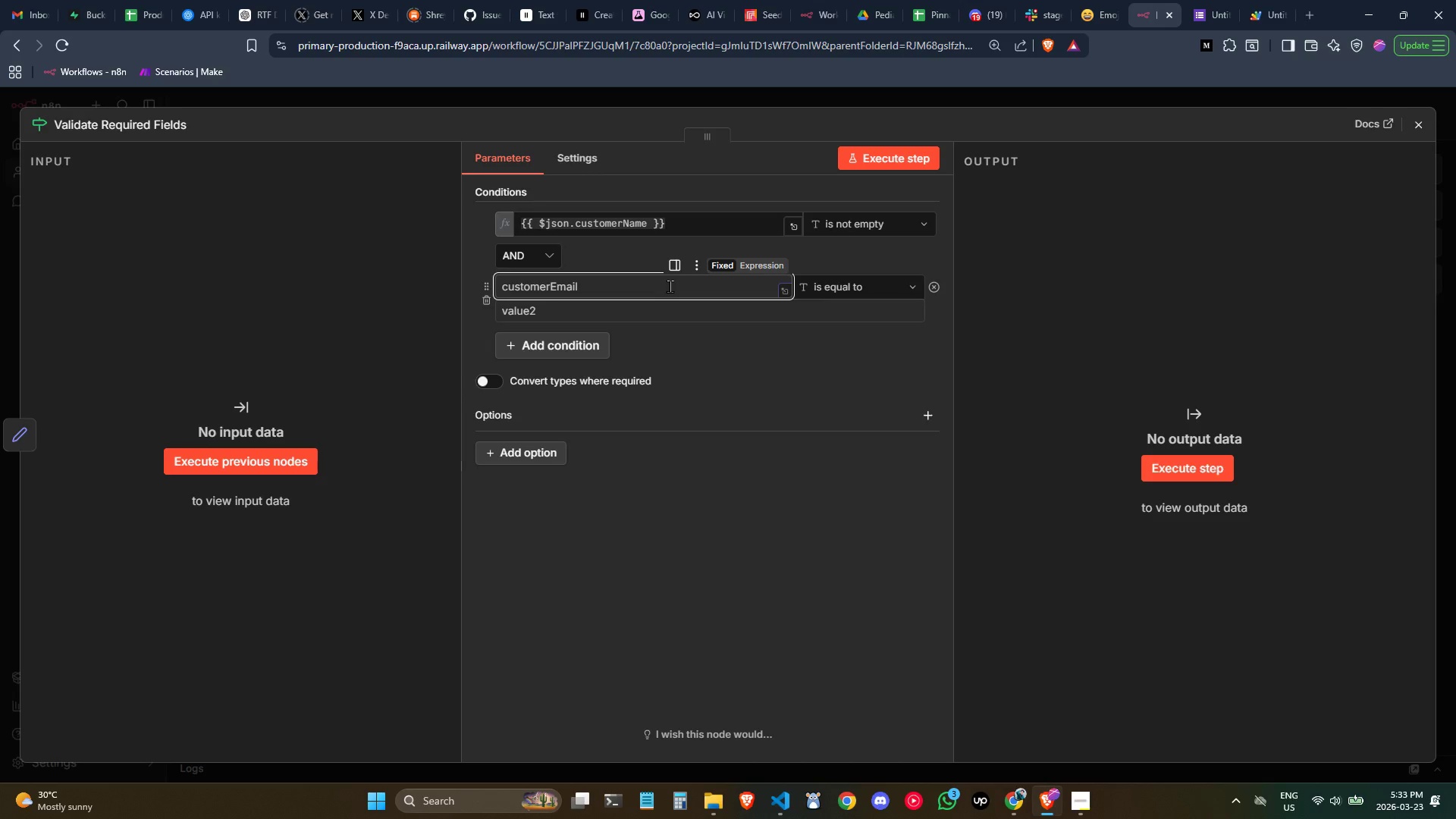 
key(Control+ControlLeft)
 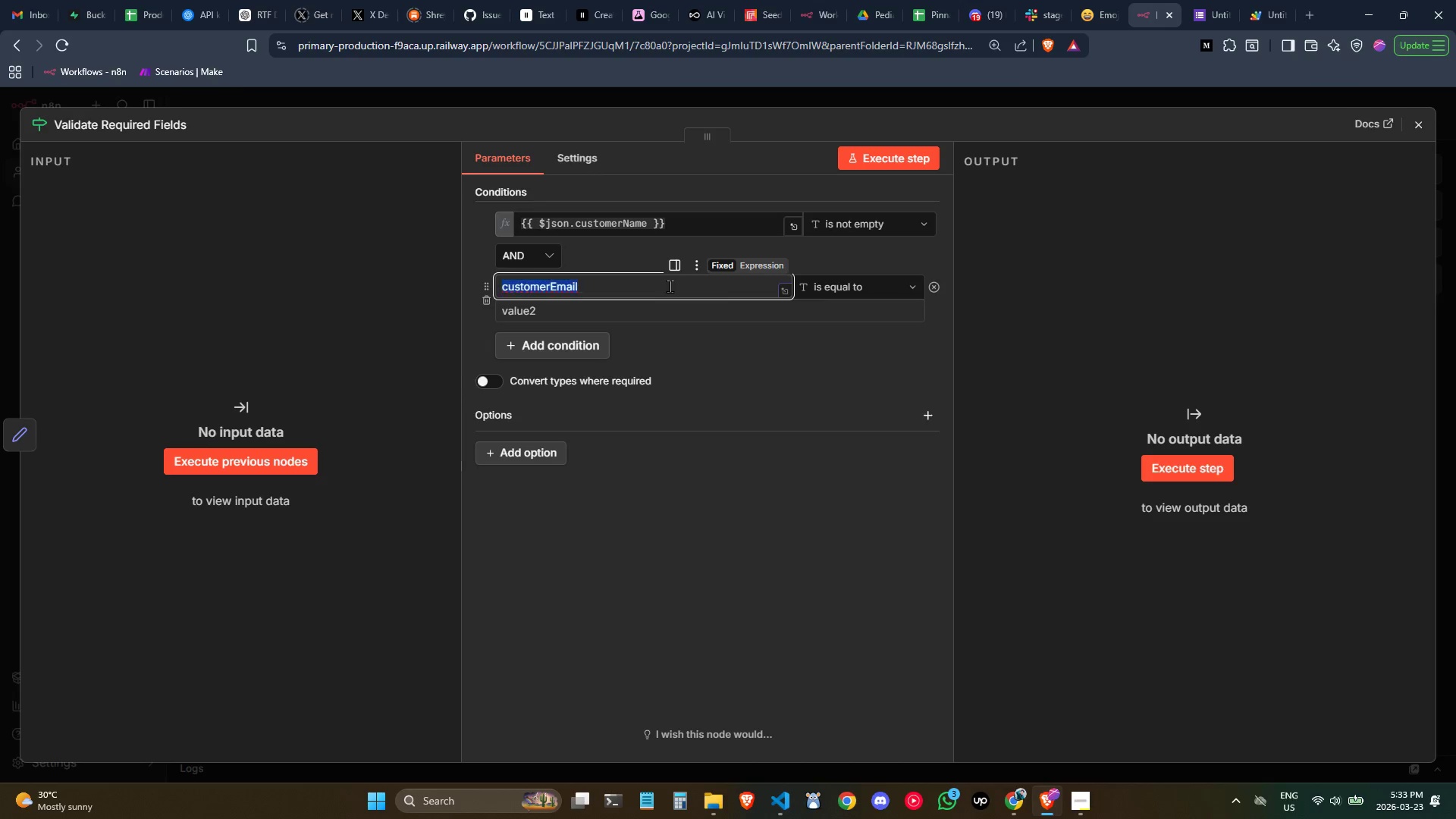 
key(Control+A)
 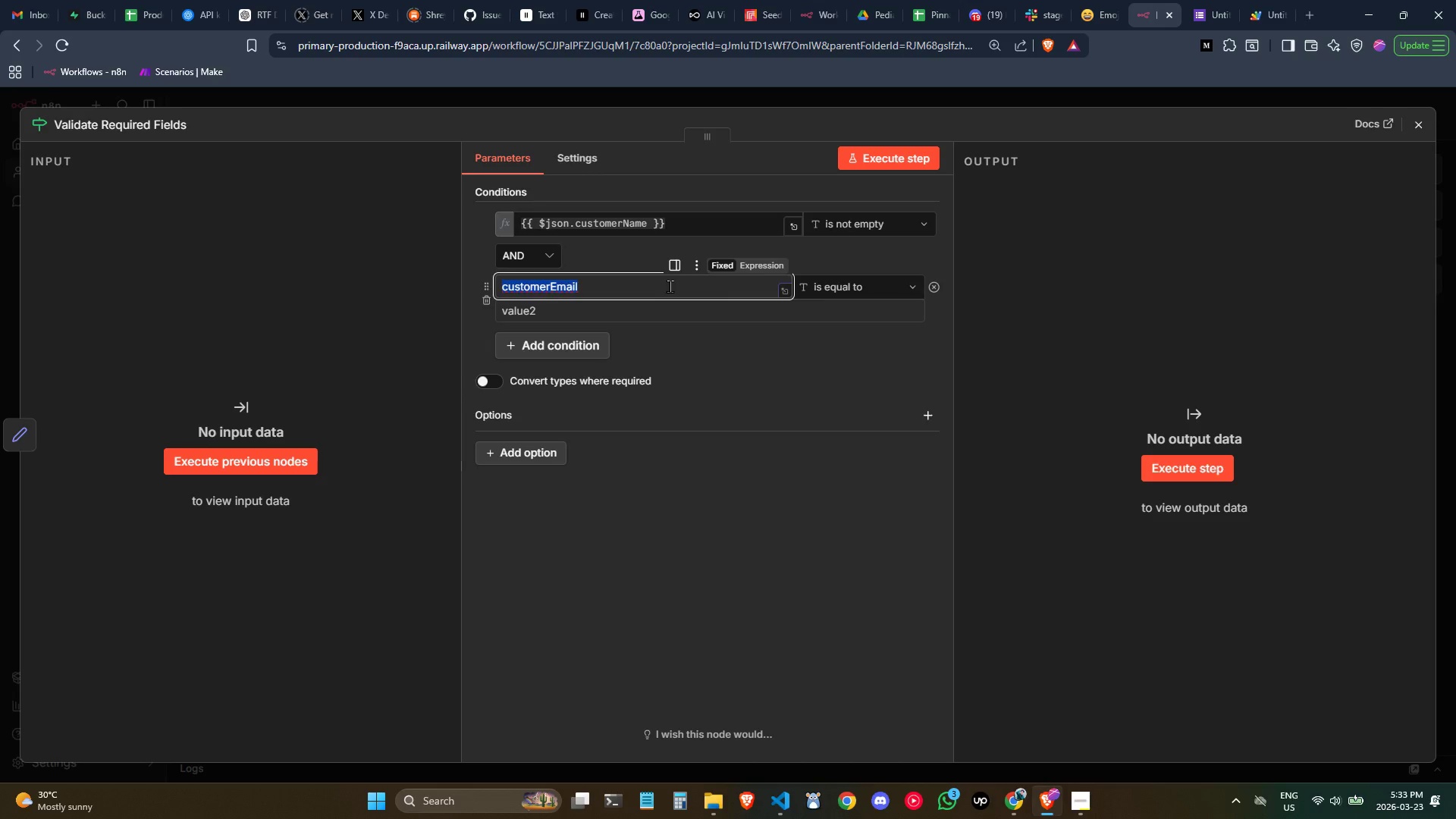 
key(Backspace)
 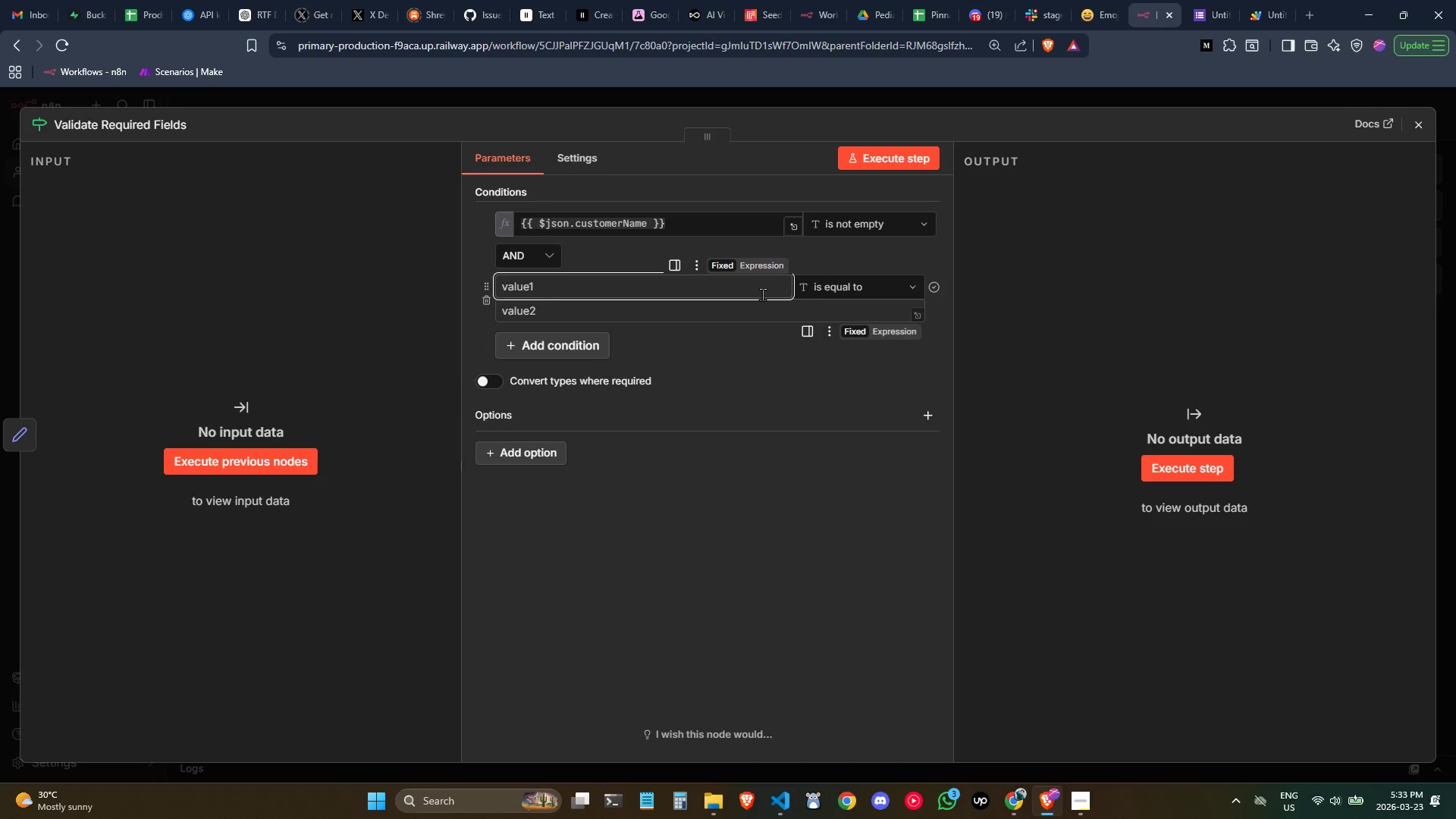 
left_click([767, 263])
 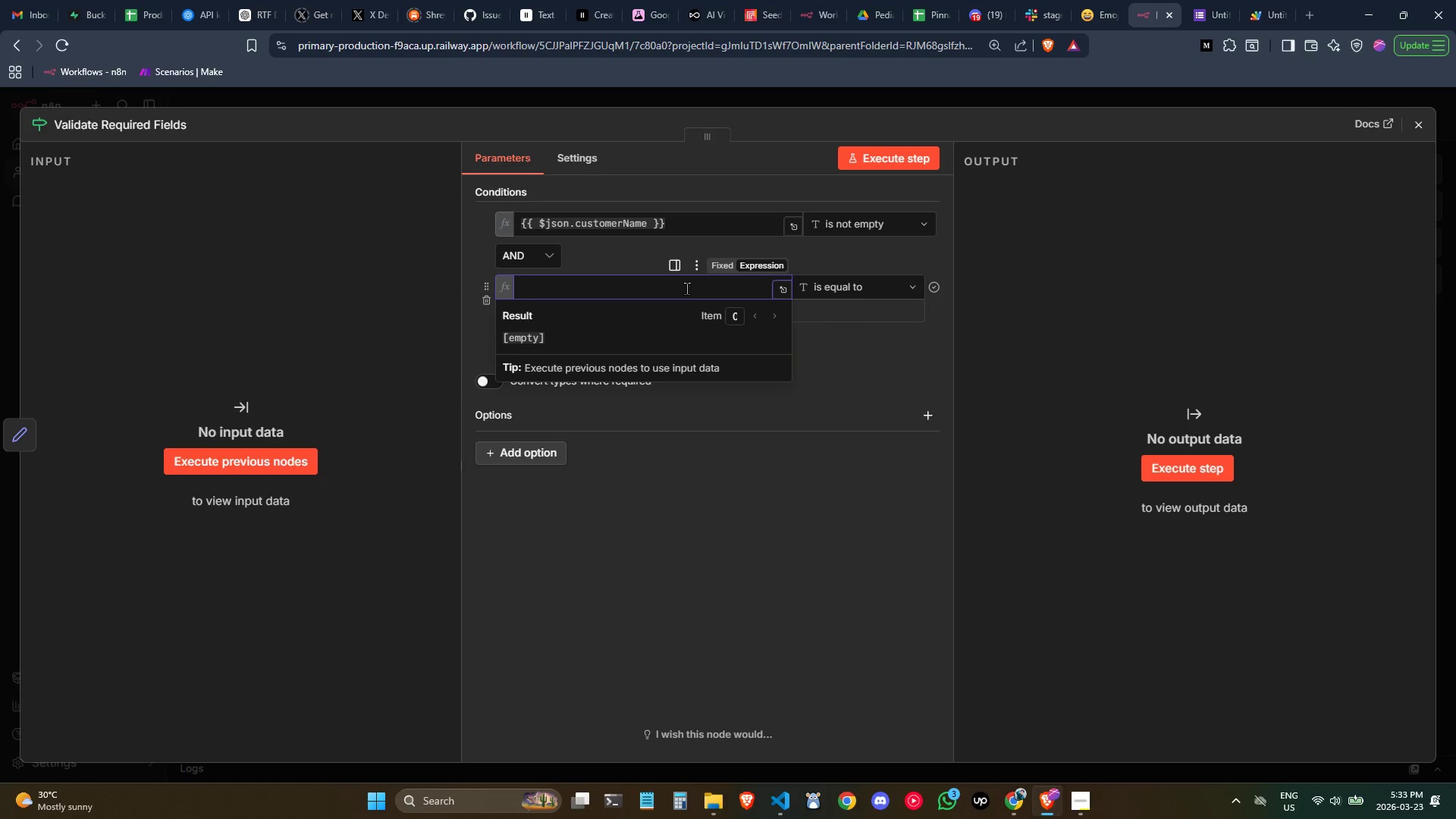 
type({{)
key(Tab)
type(.customerEmail)
 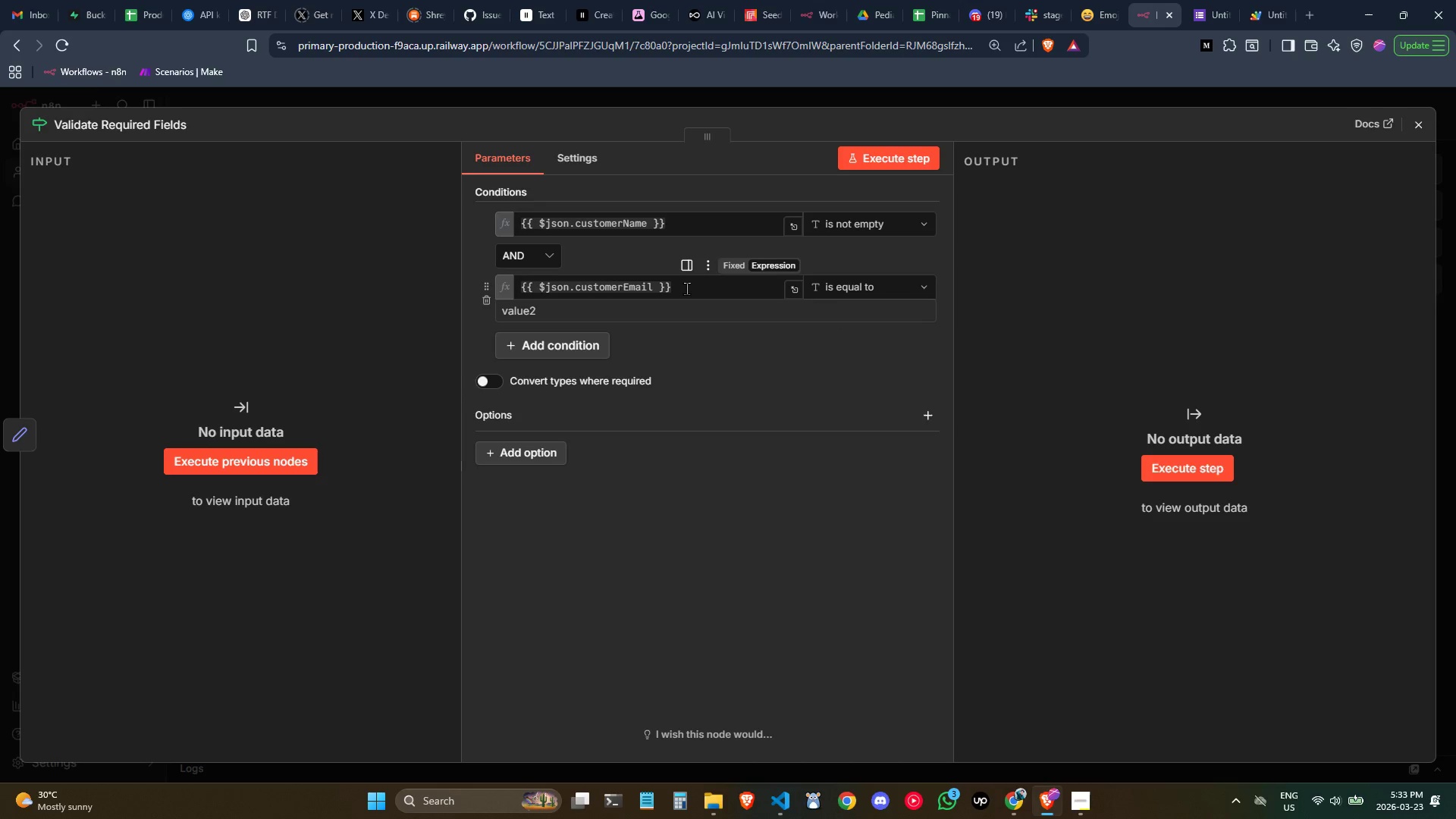 
left_click([839, 284])
 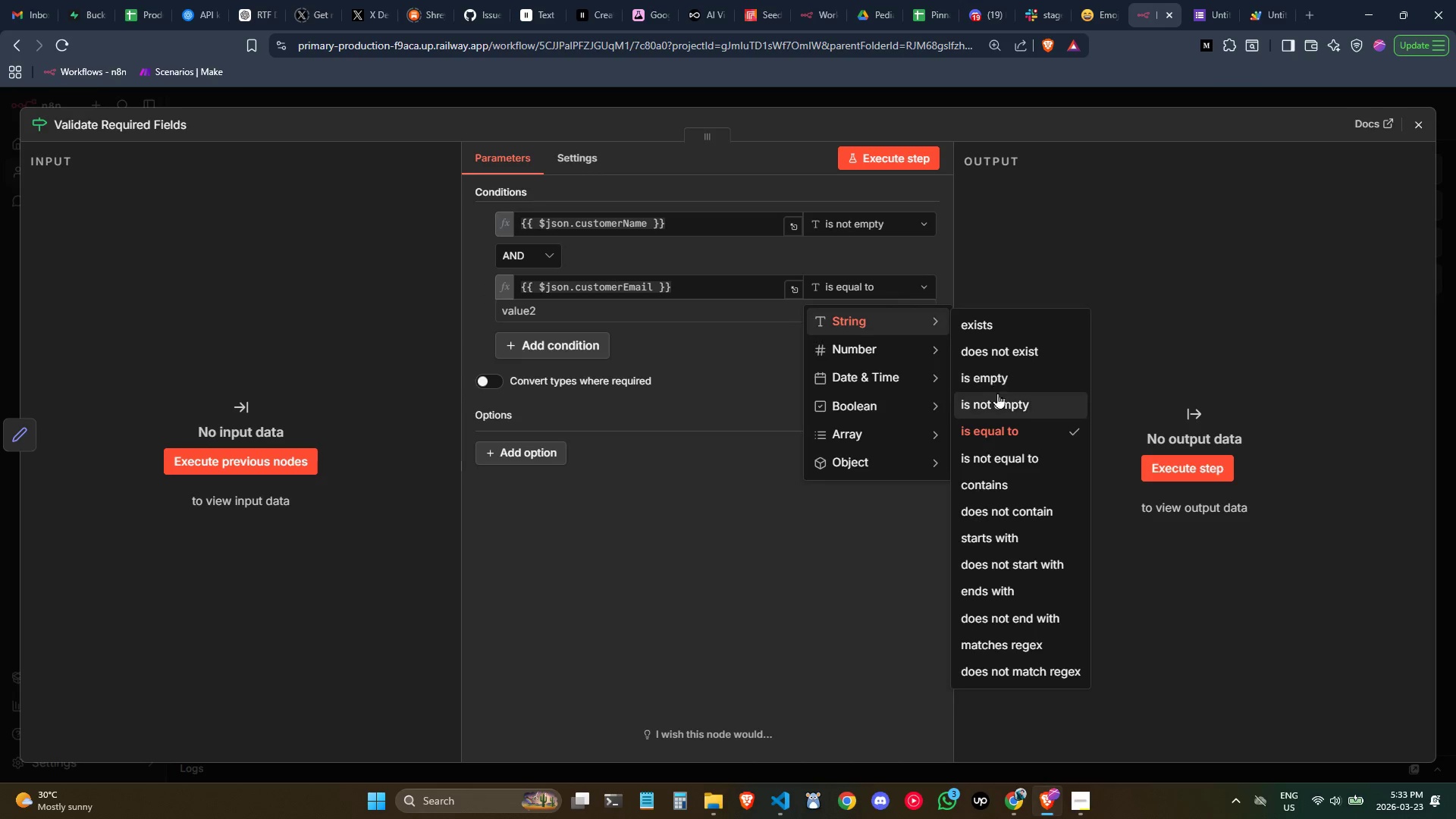 
left_click([1006, 406])
 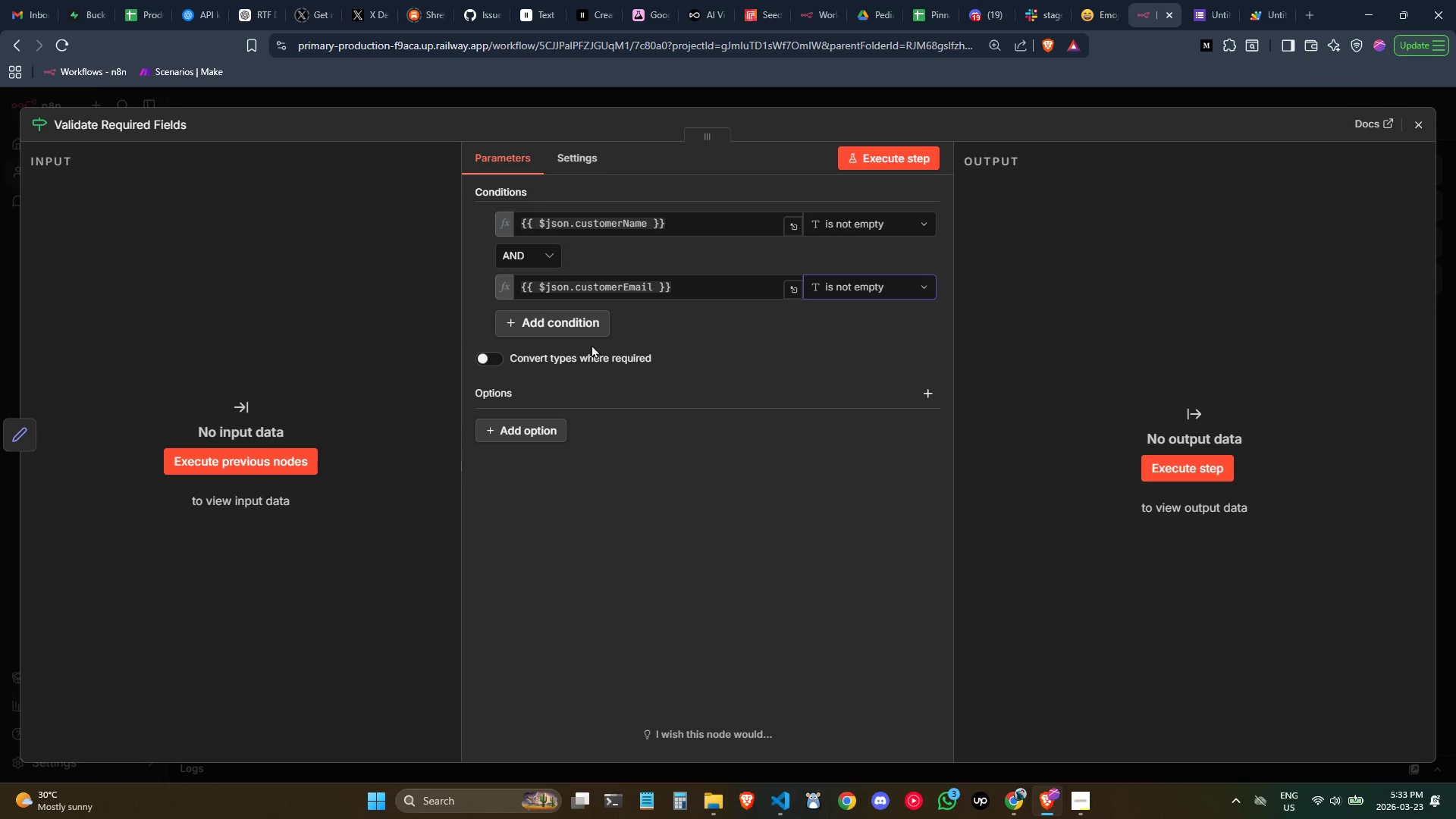 
left_click([576, 327])
 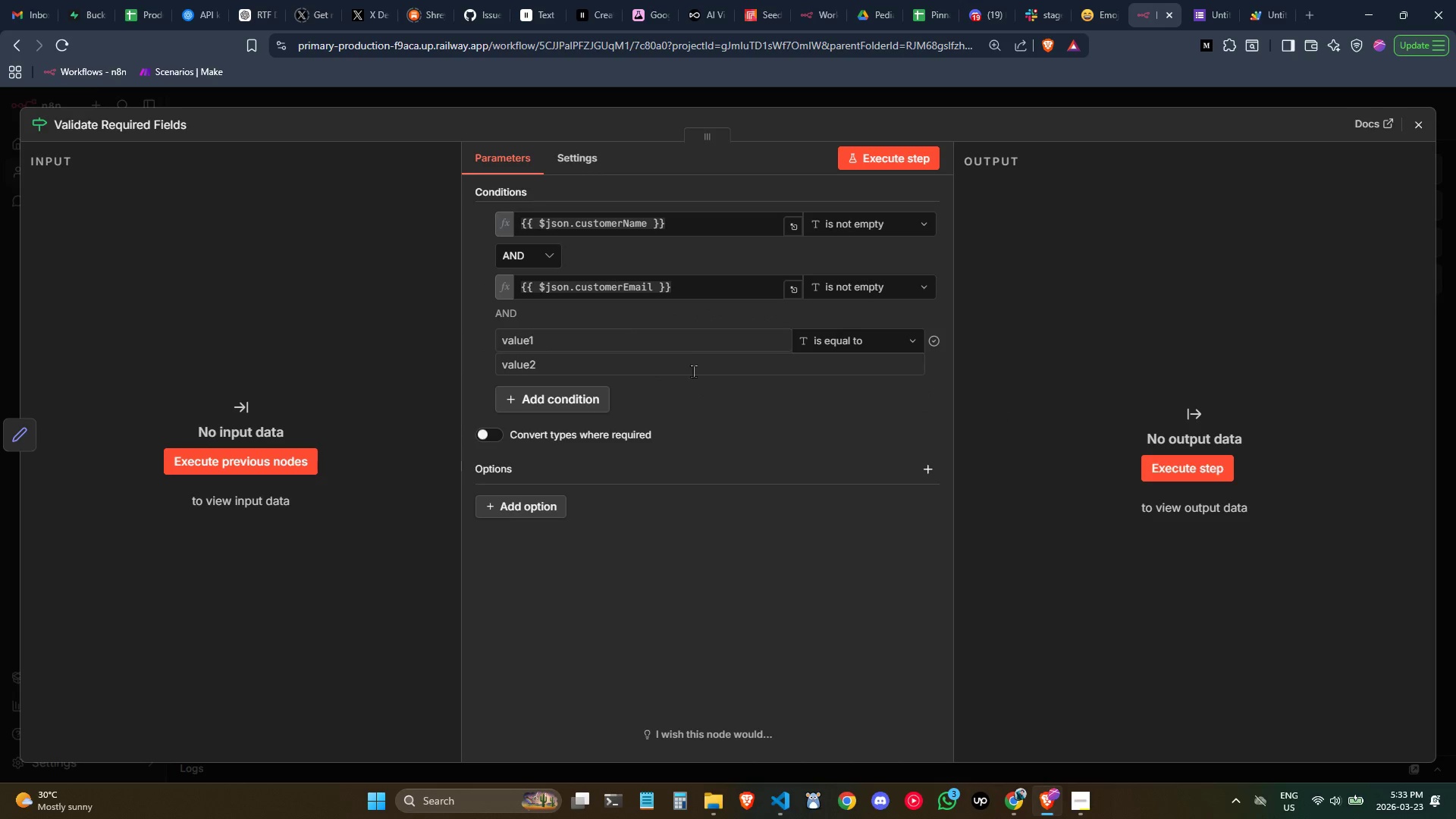 
left_click([647, 341])
 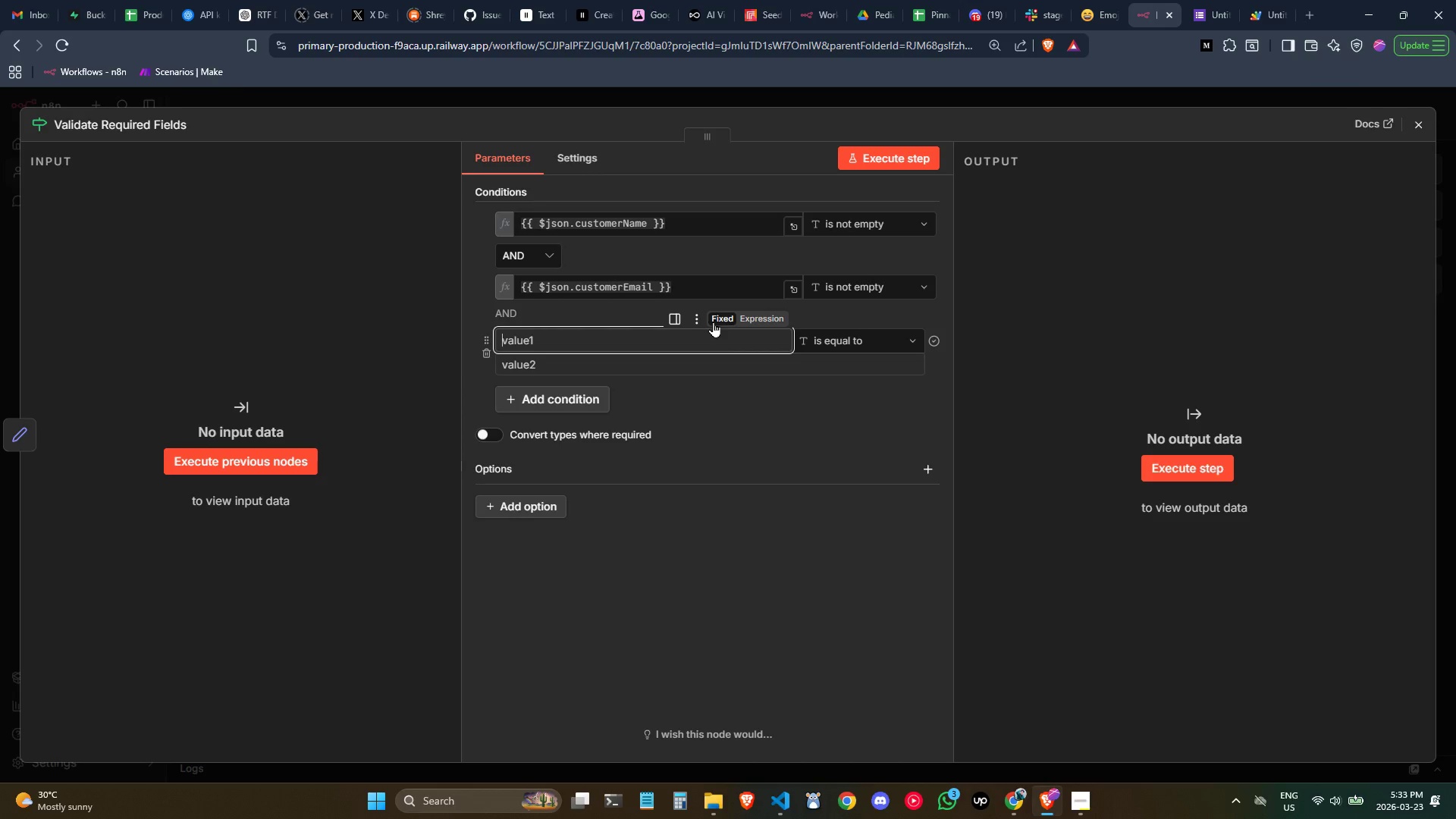 
wait(7.77)
 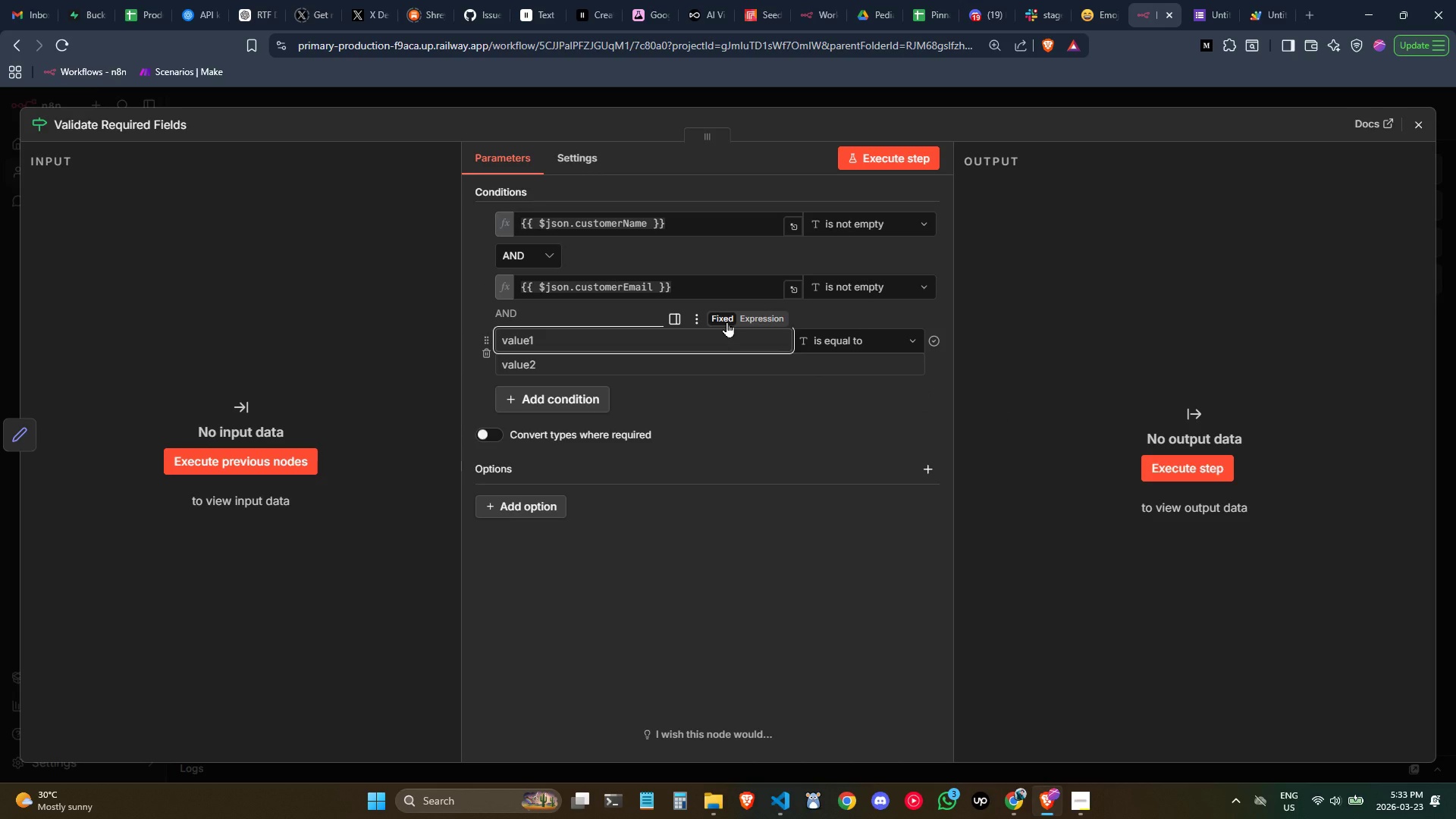 
type({{)
key(Tab)
type(.customer)
 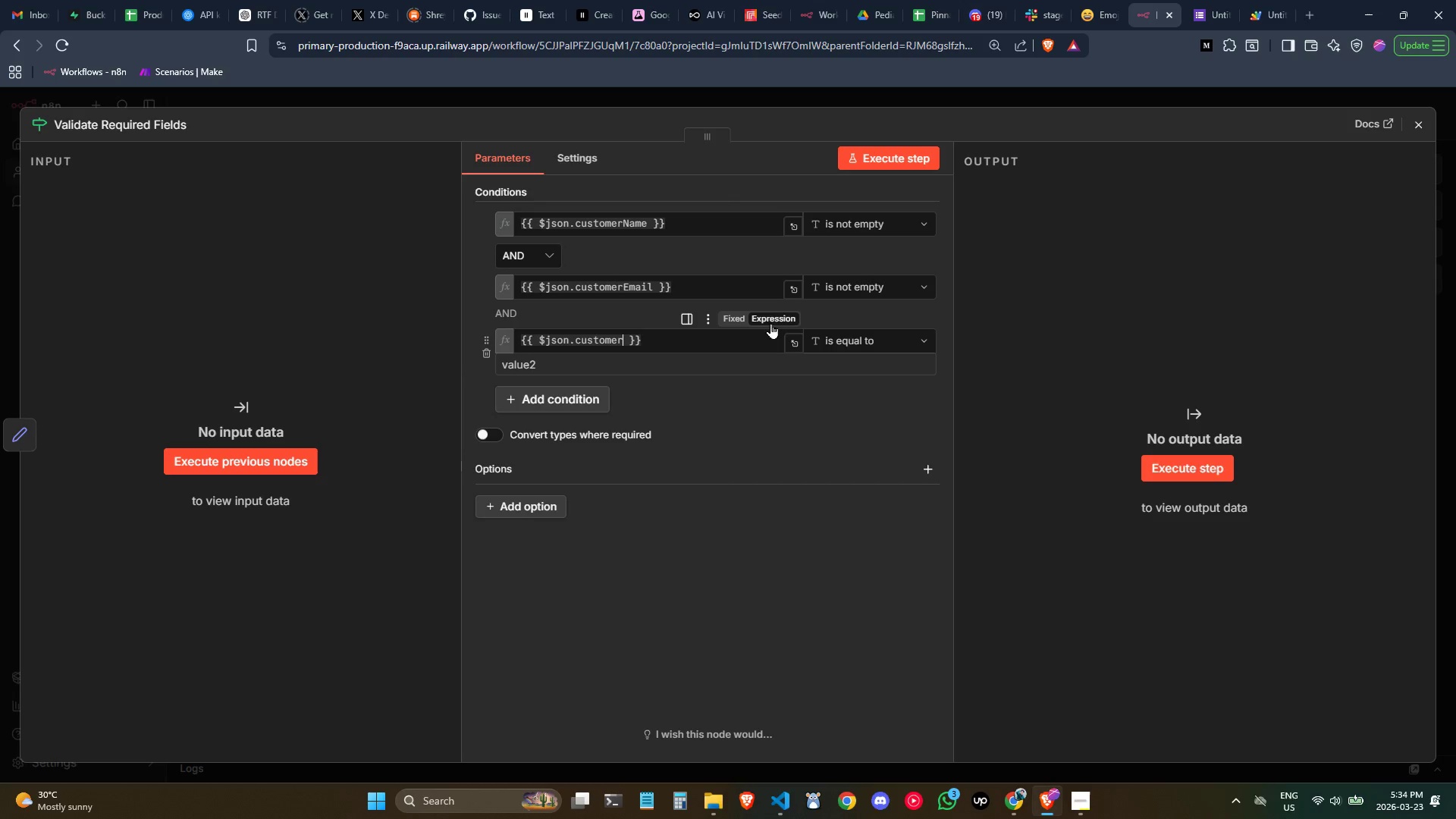 
key(Control+ControlLeft)
 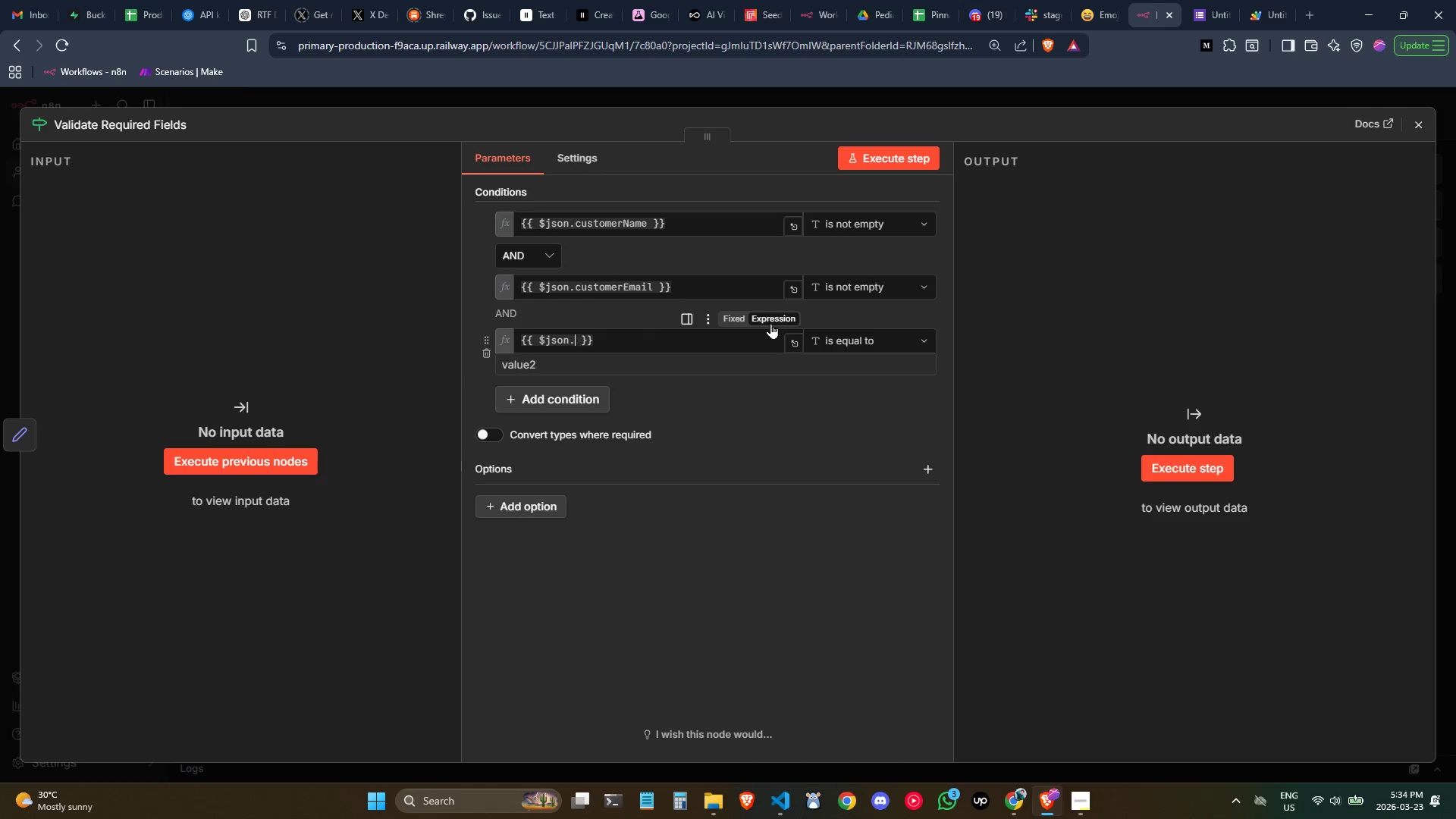 
key(Control+Backspace)
 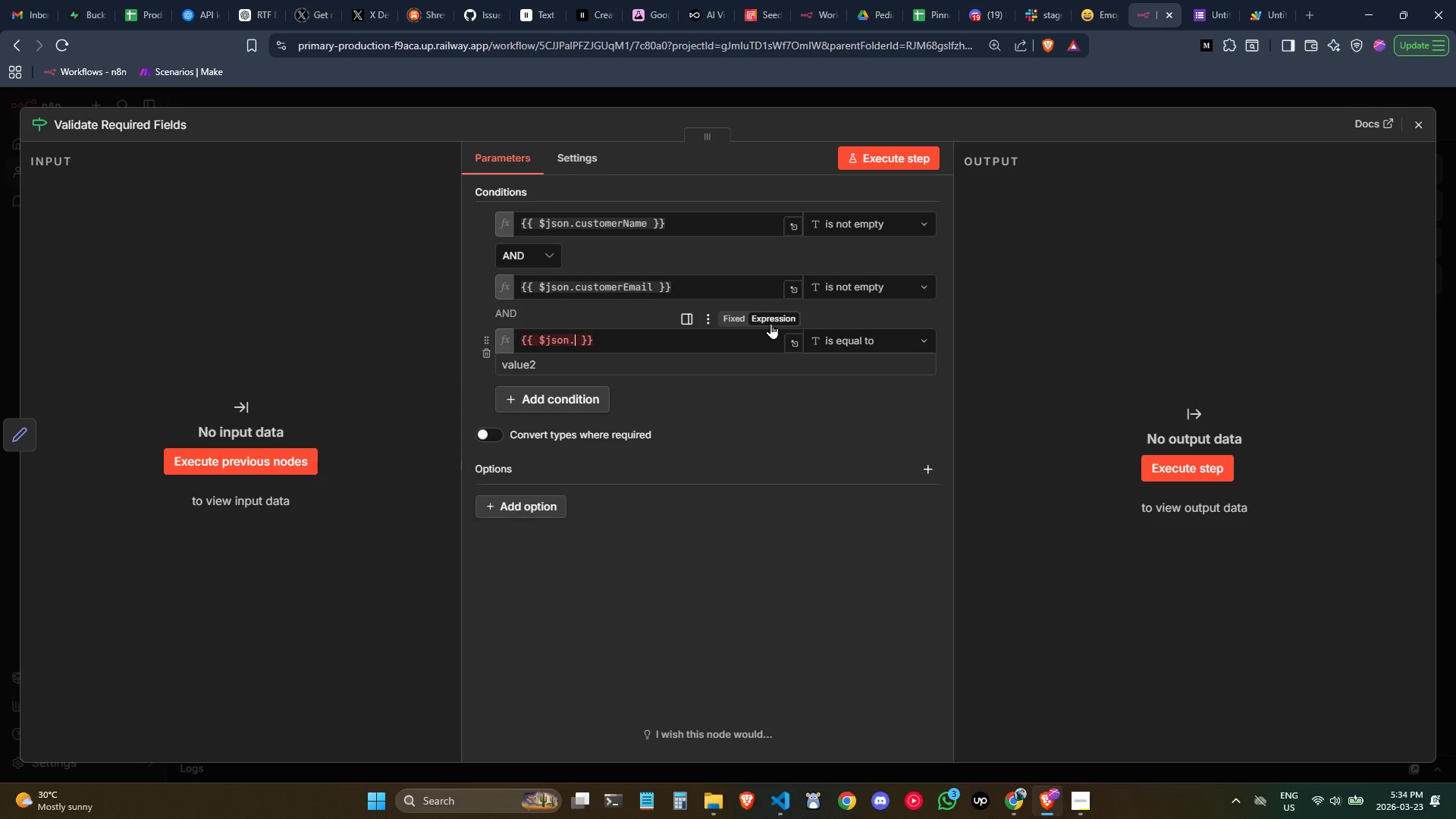 
type(estimatedCost)
 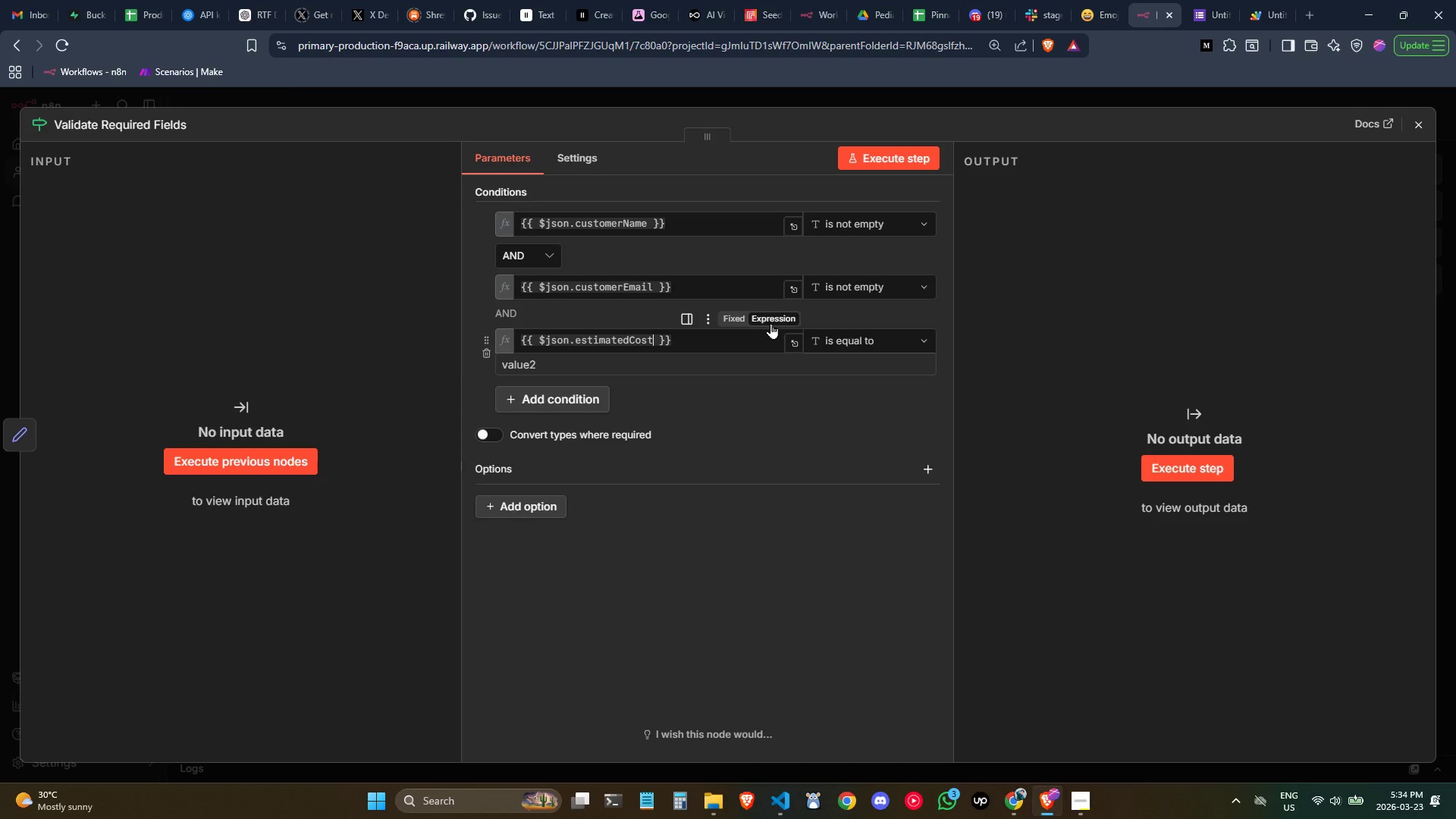 
left_click([843, 340])
 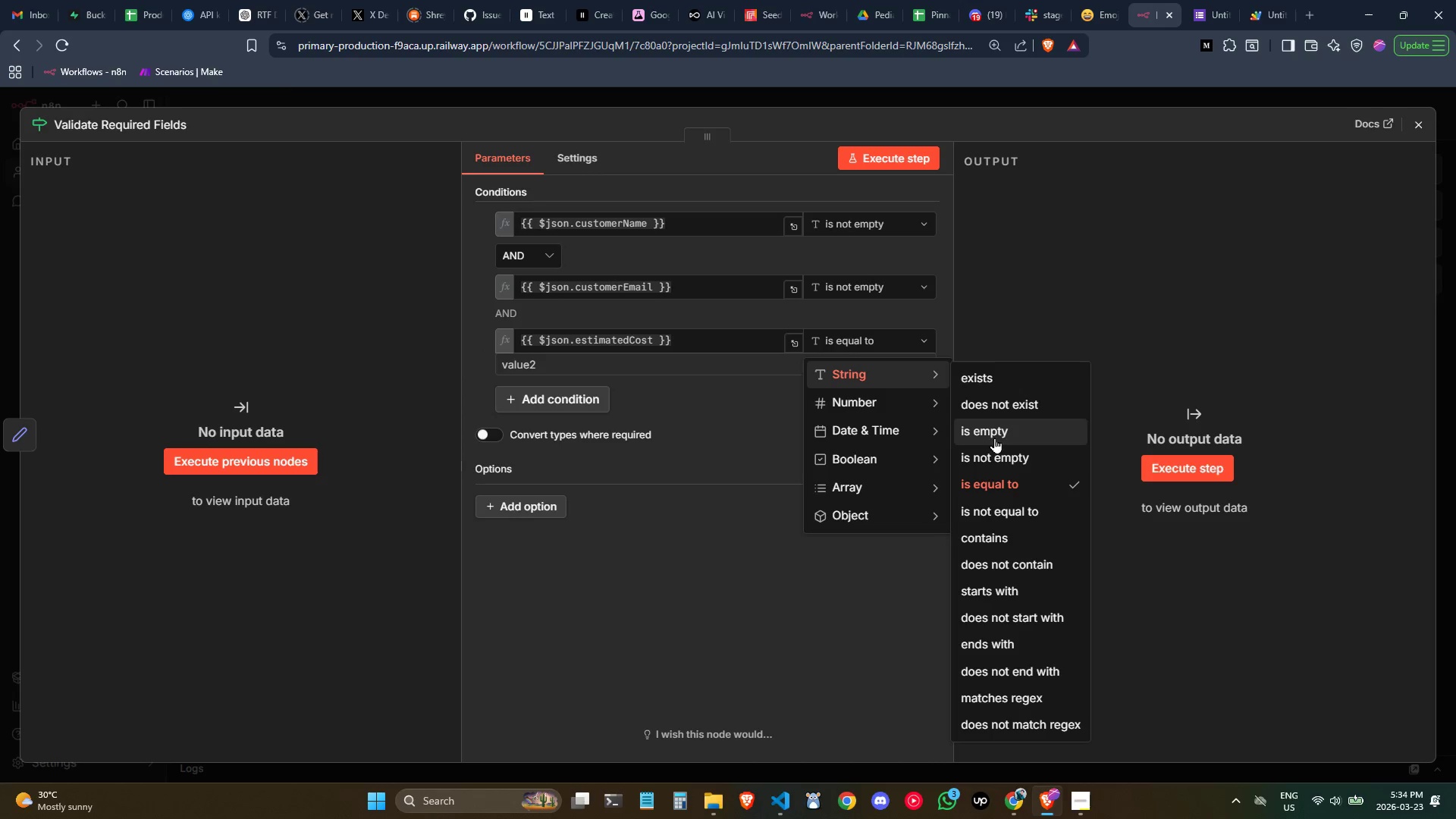 
left_click([999, 450])
 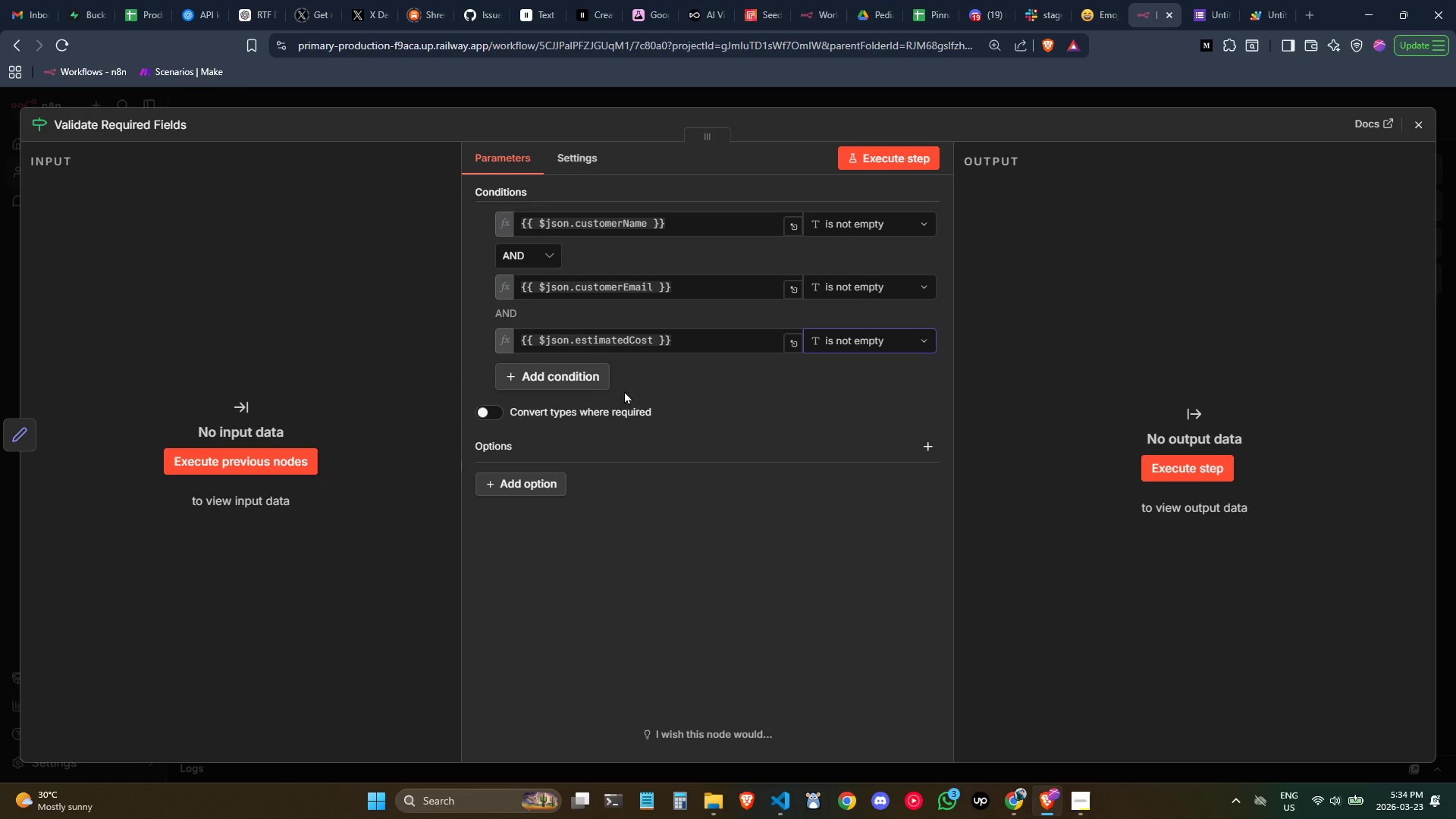 
left_click([588, 372])
 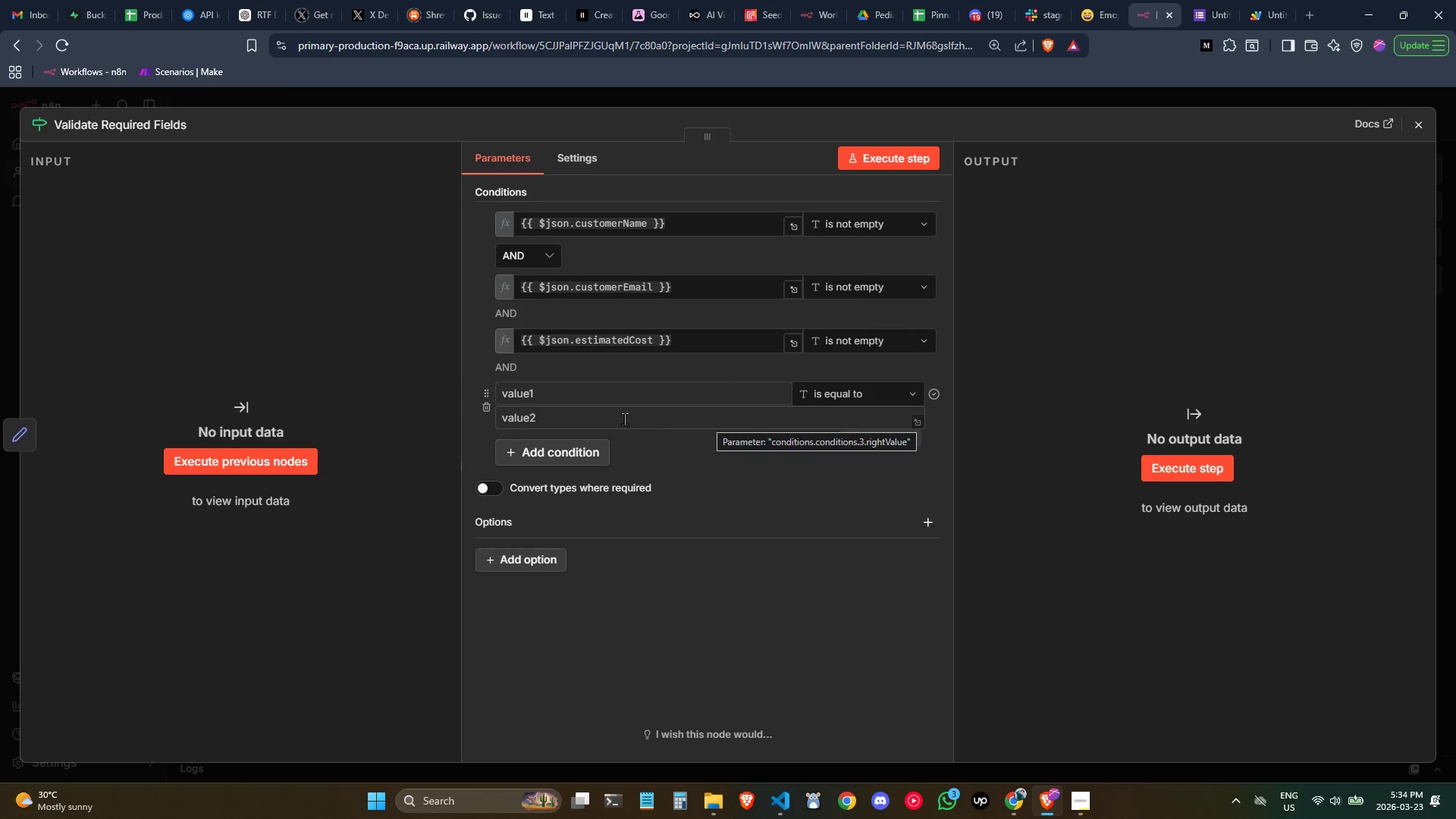 
left_click([776, 370])
 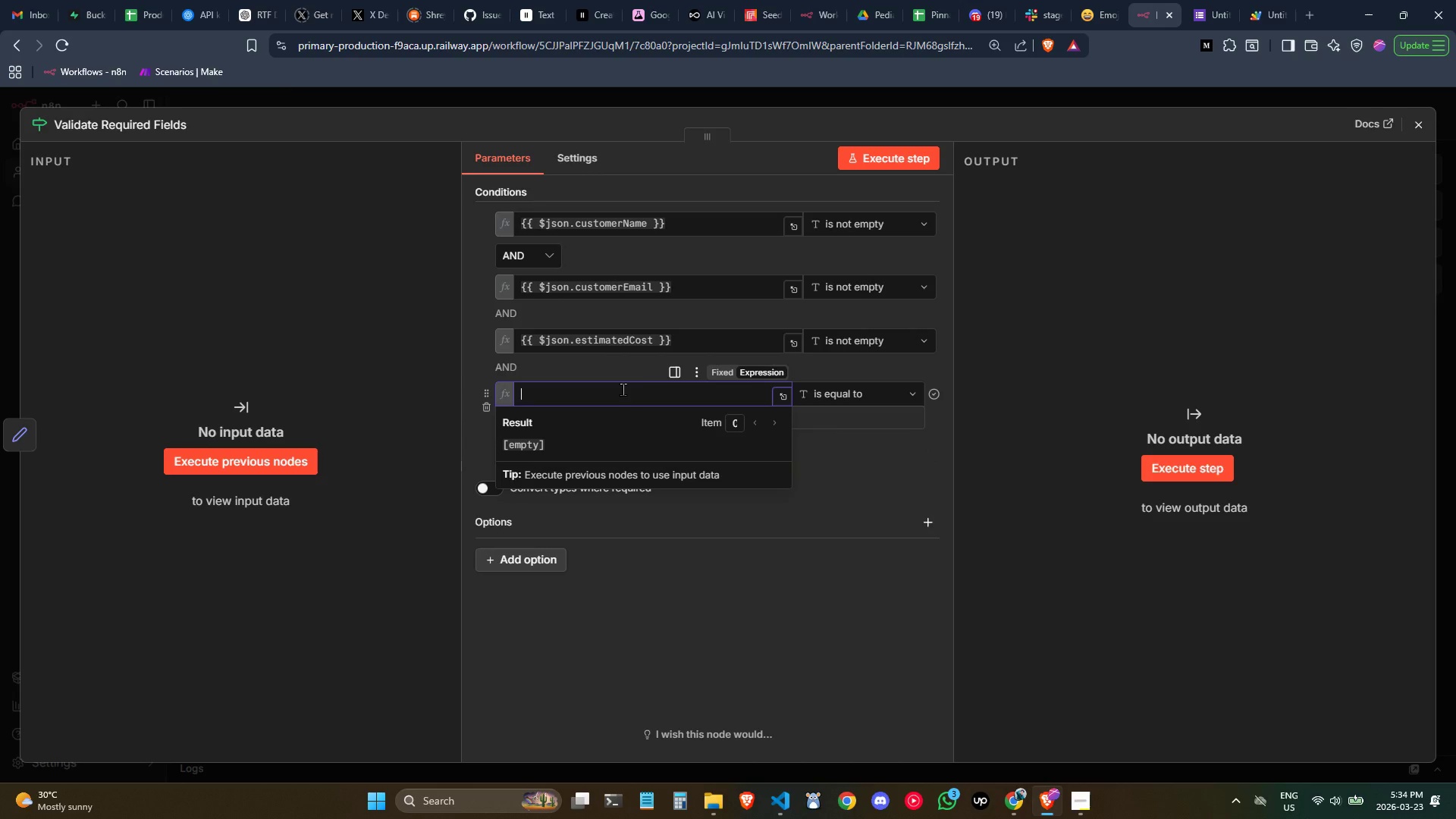 
left_click([623, 389])
 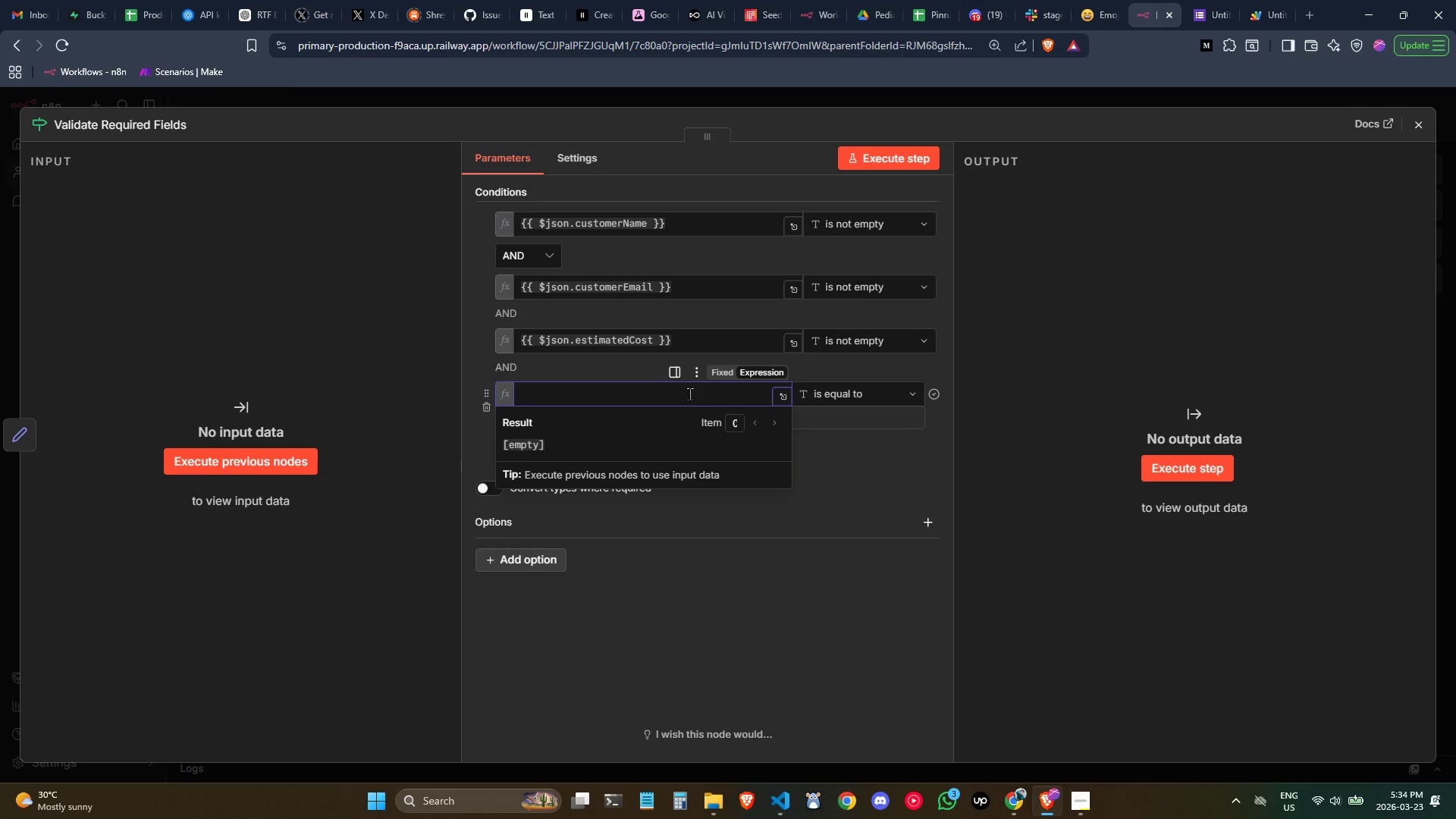 
type({{)
key(Tab)
type(.equipmentType)
 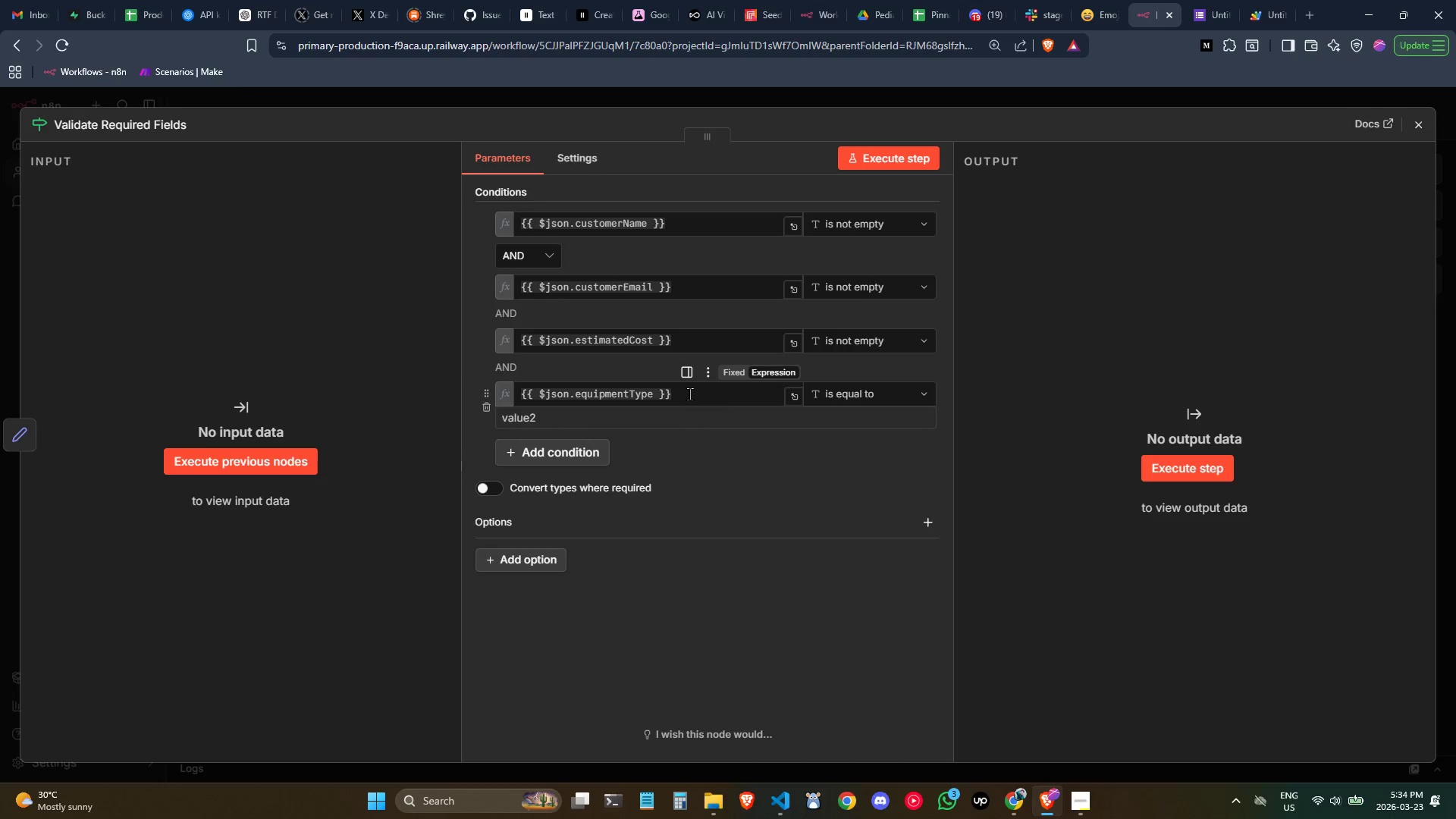 
wait(6.47)
 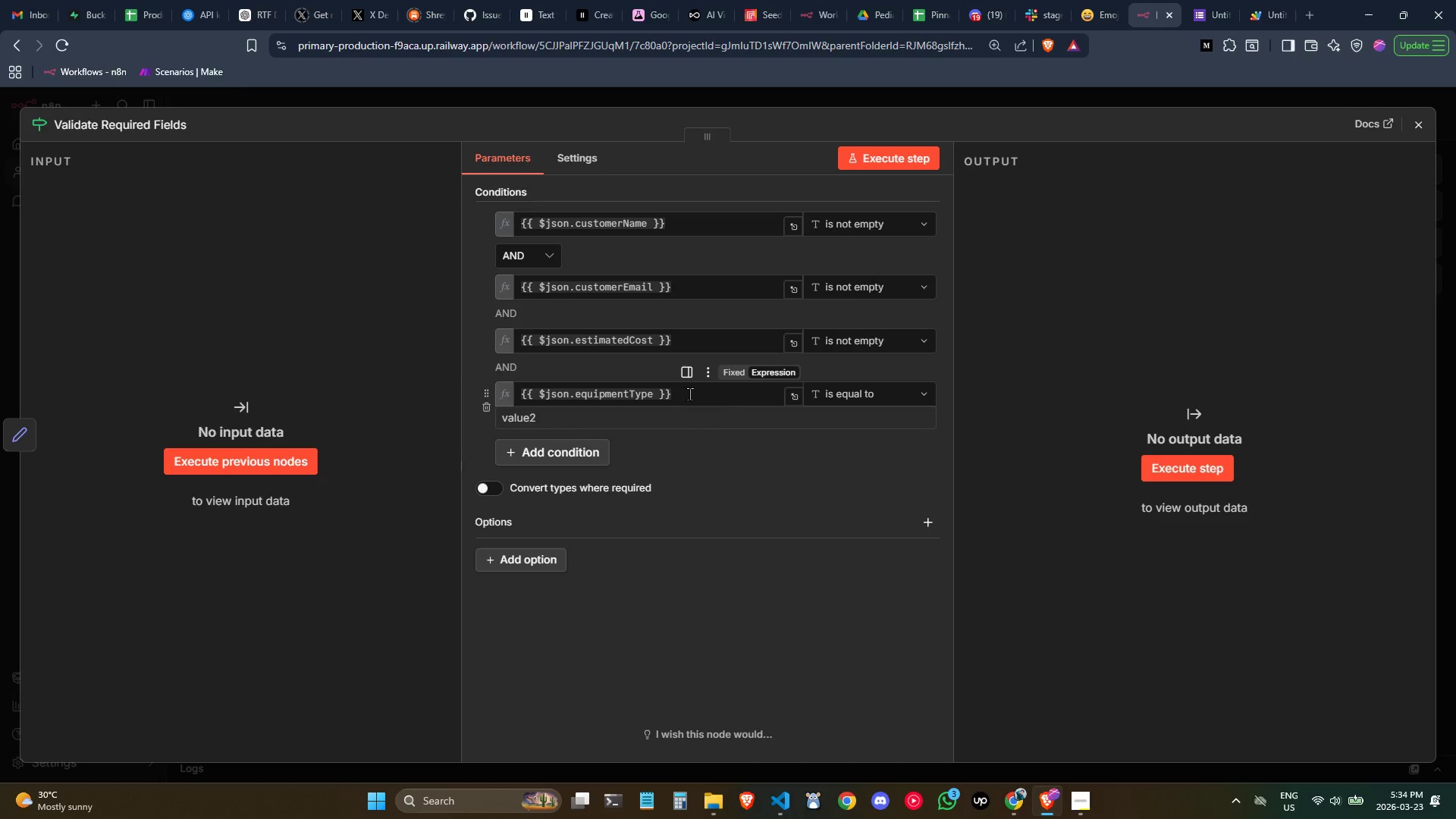 
left_click([851, 390])
 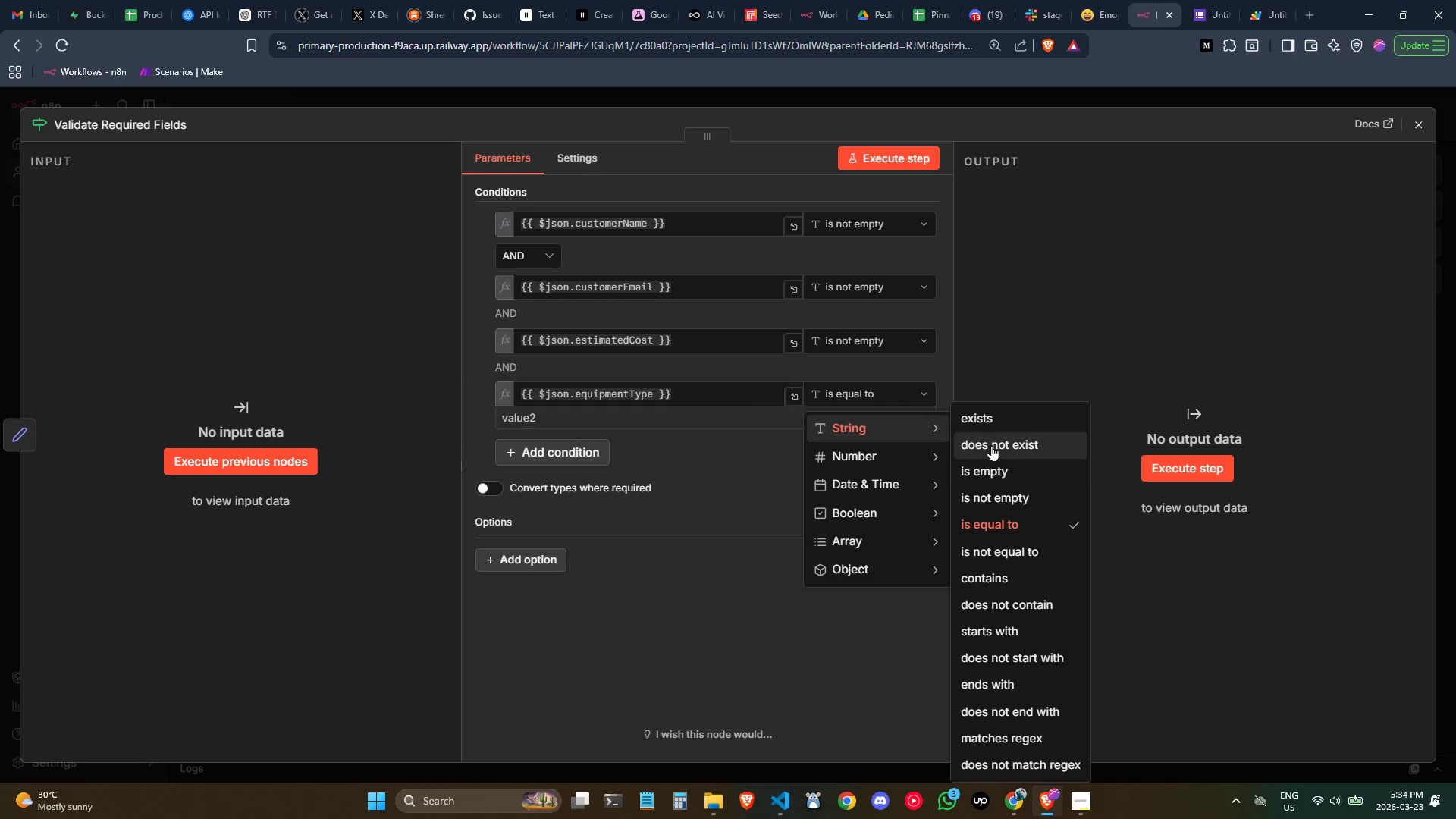 
left_click([1005, 493])
 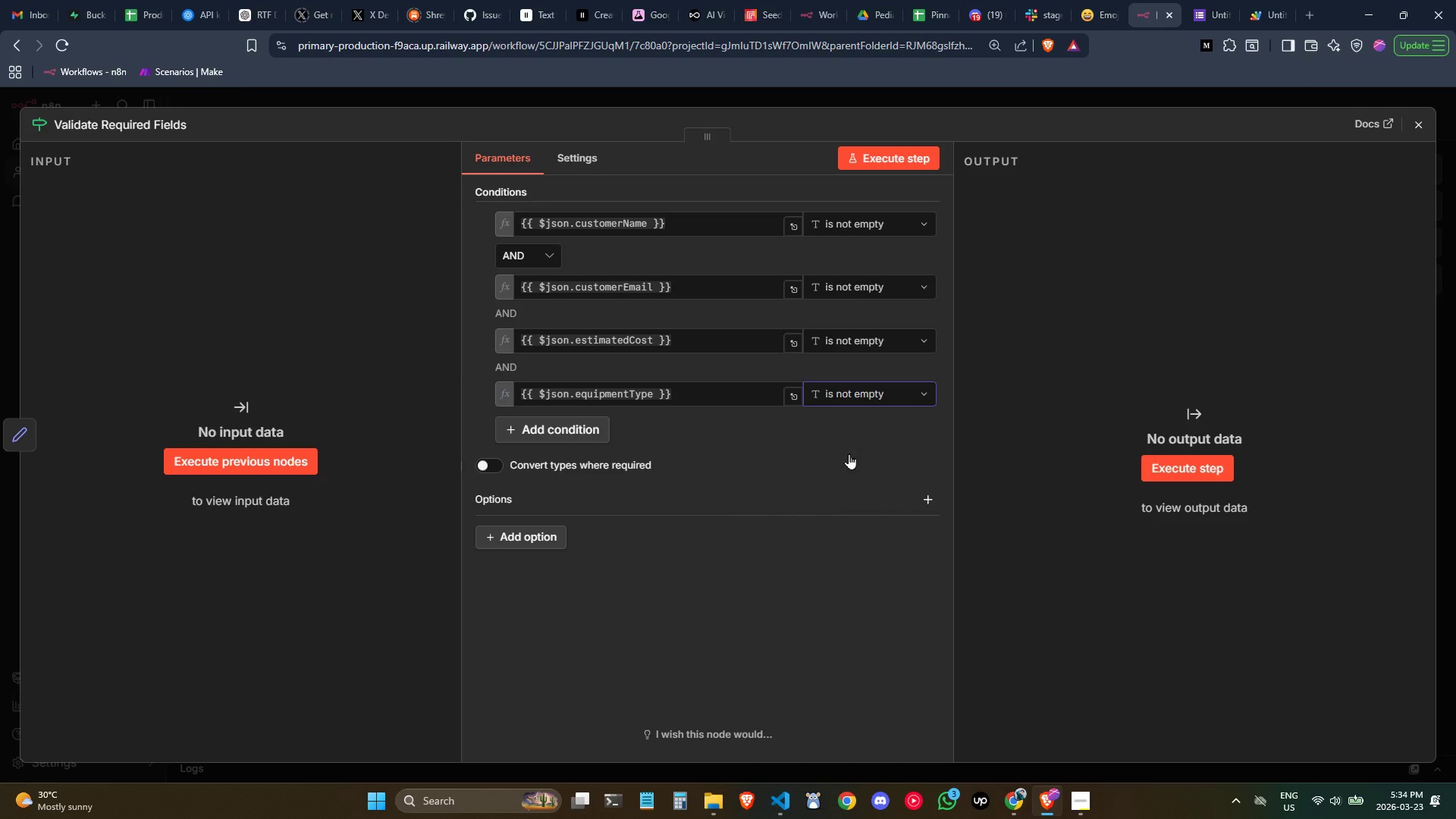 
left_click([846, 450])
 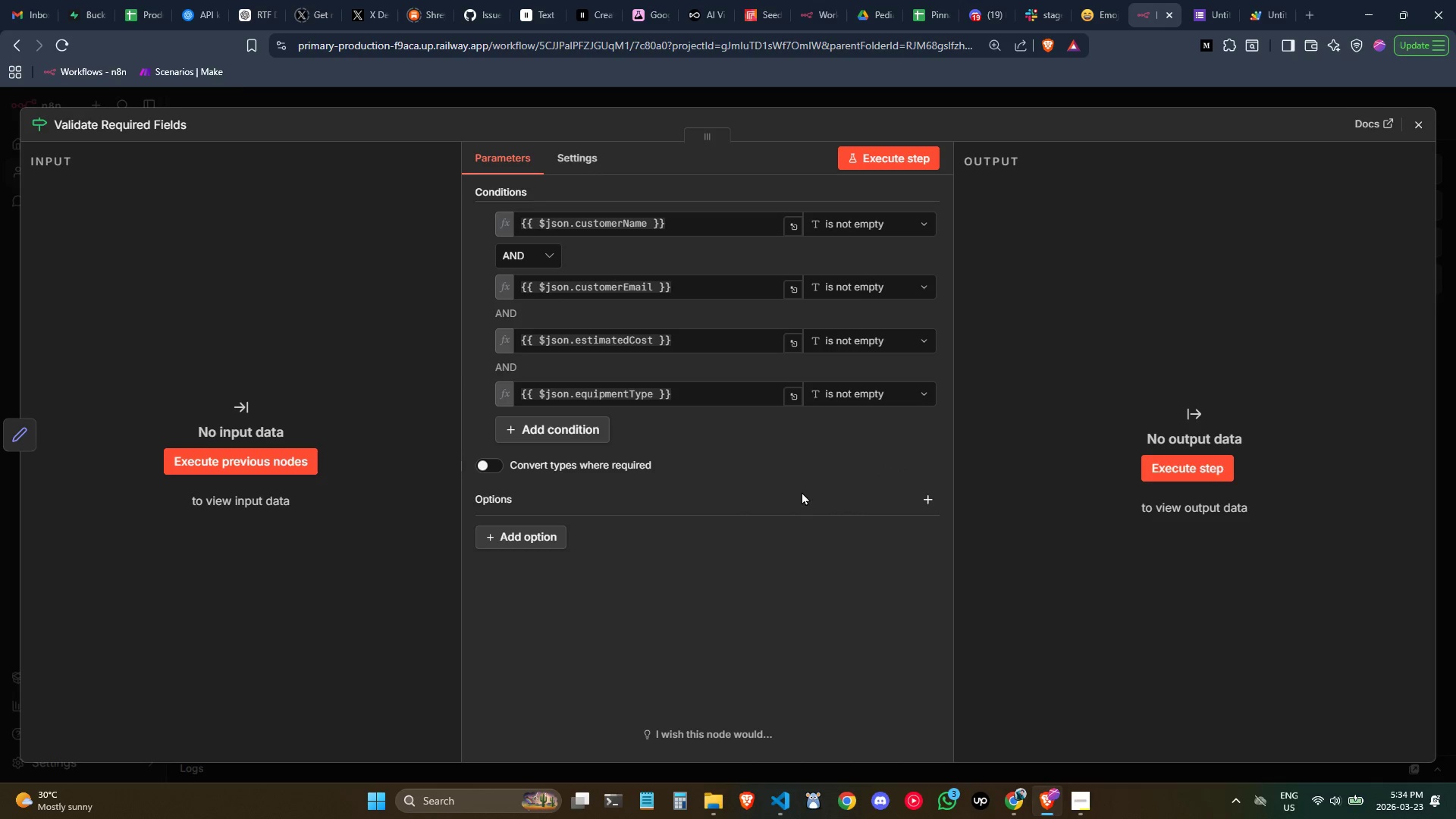 
wait(13.49)
 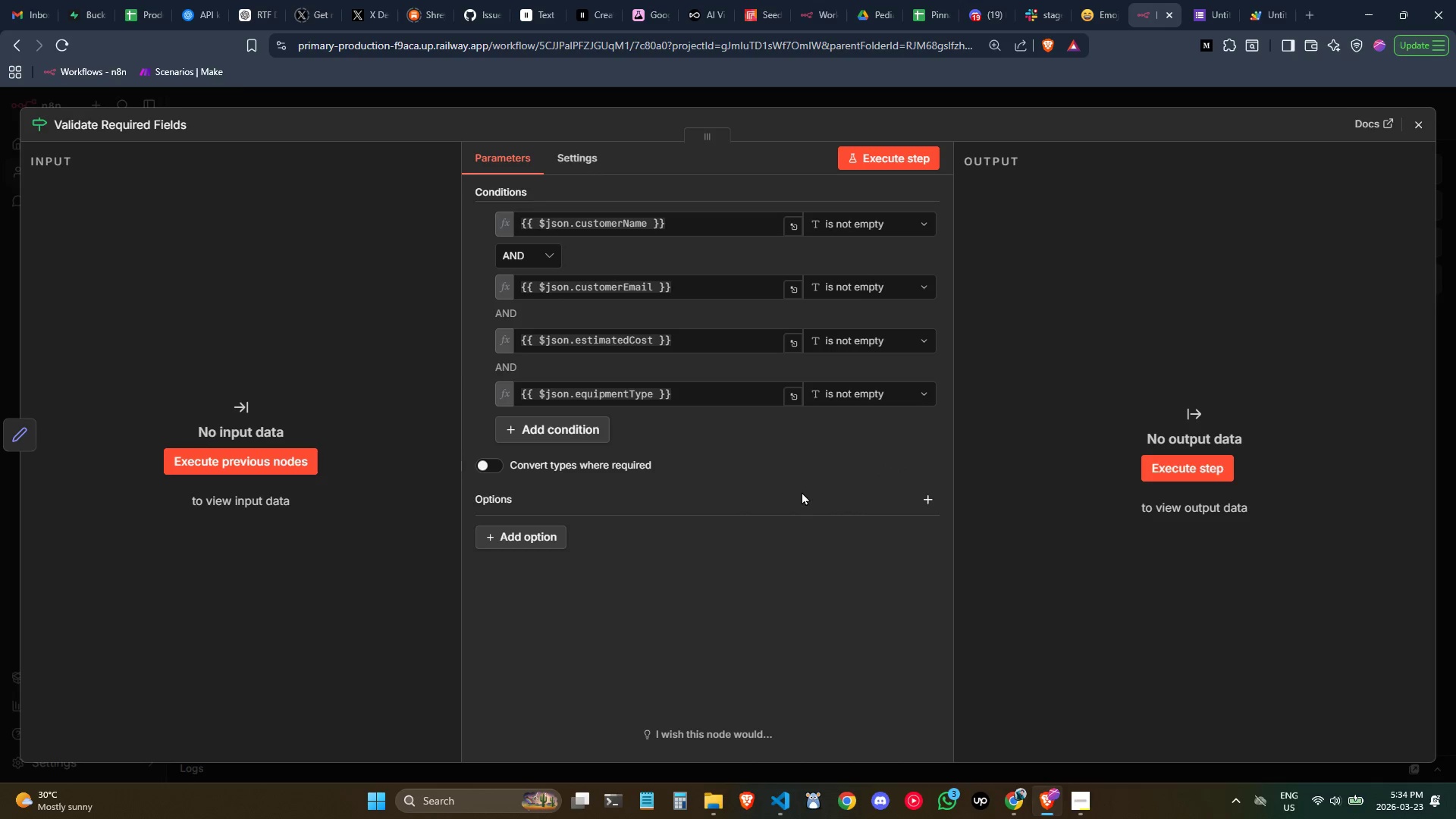 
left_click([1415, 130])
 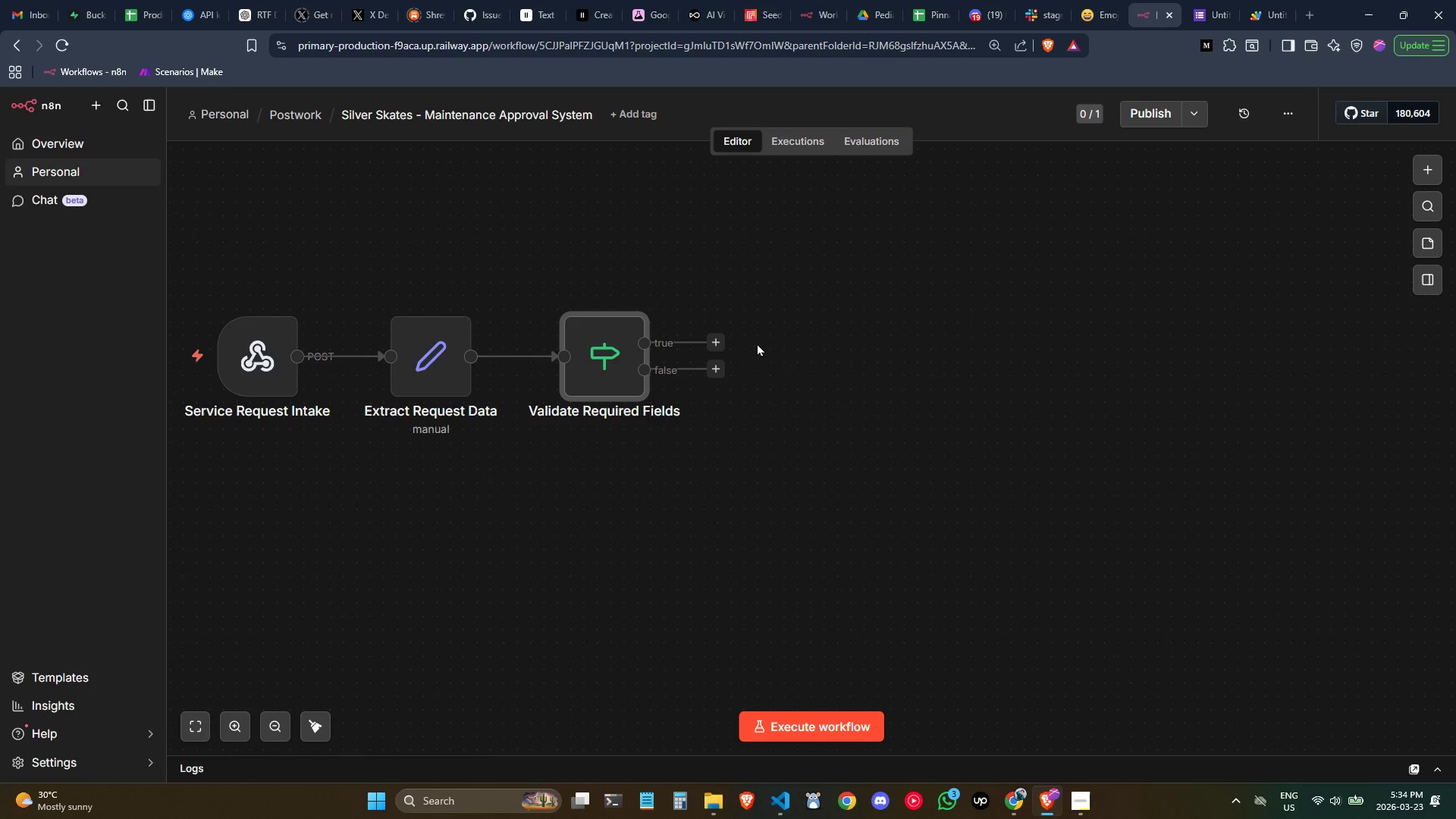 
left_click([717, 337])
 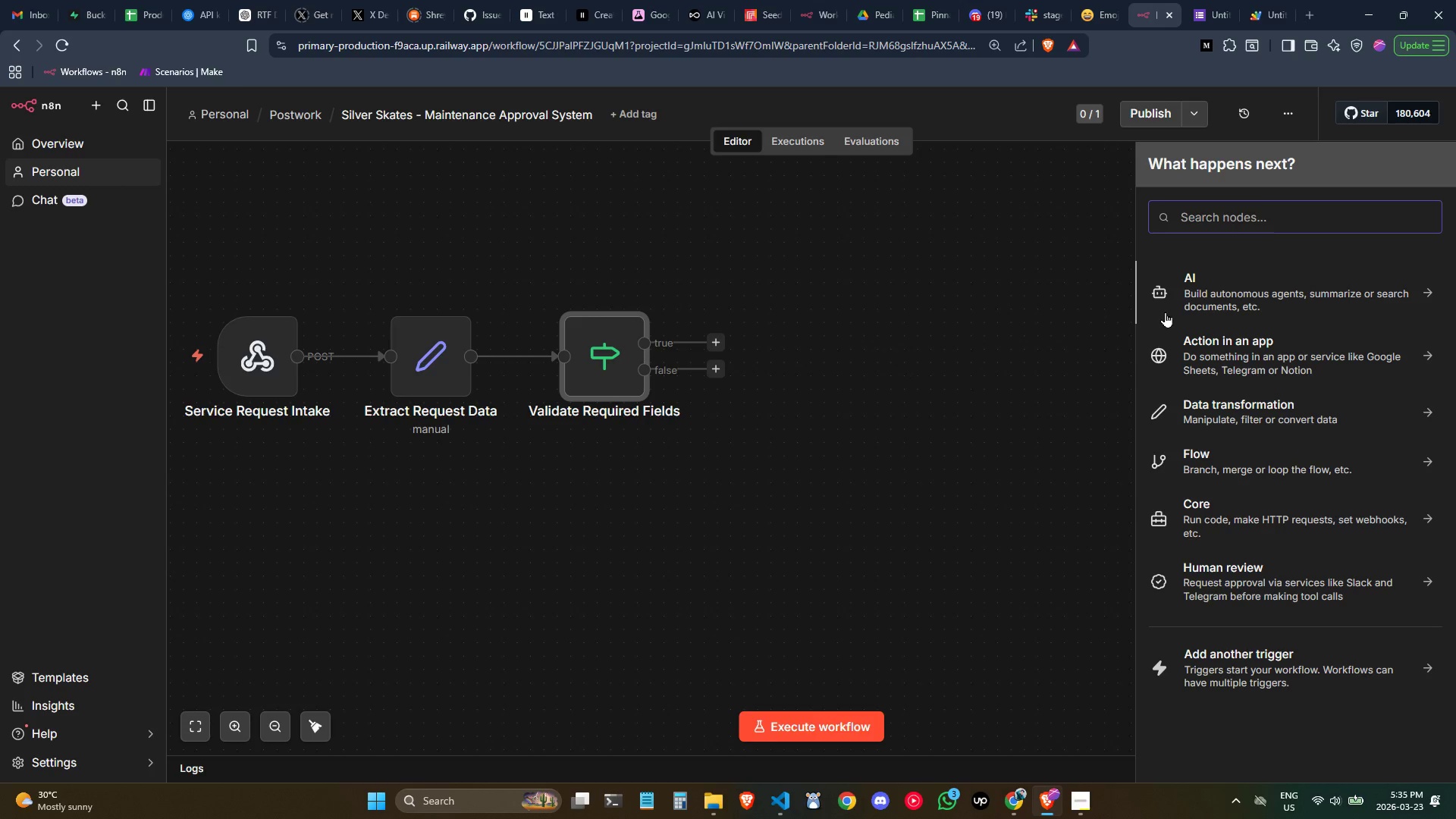 
wait(37.45)
 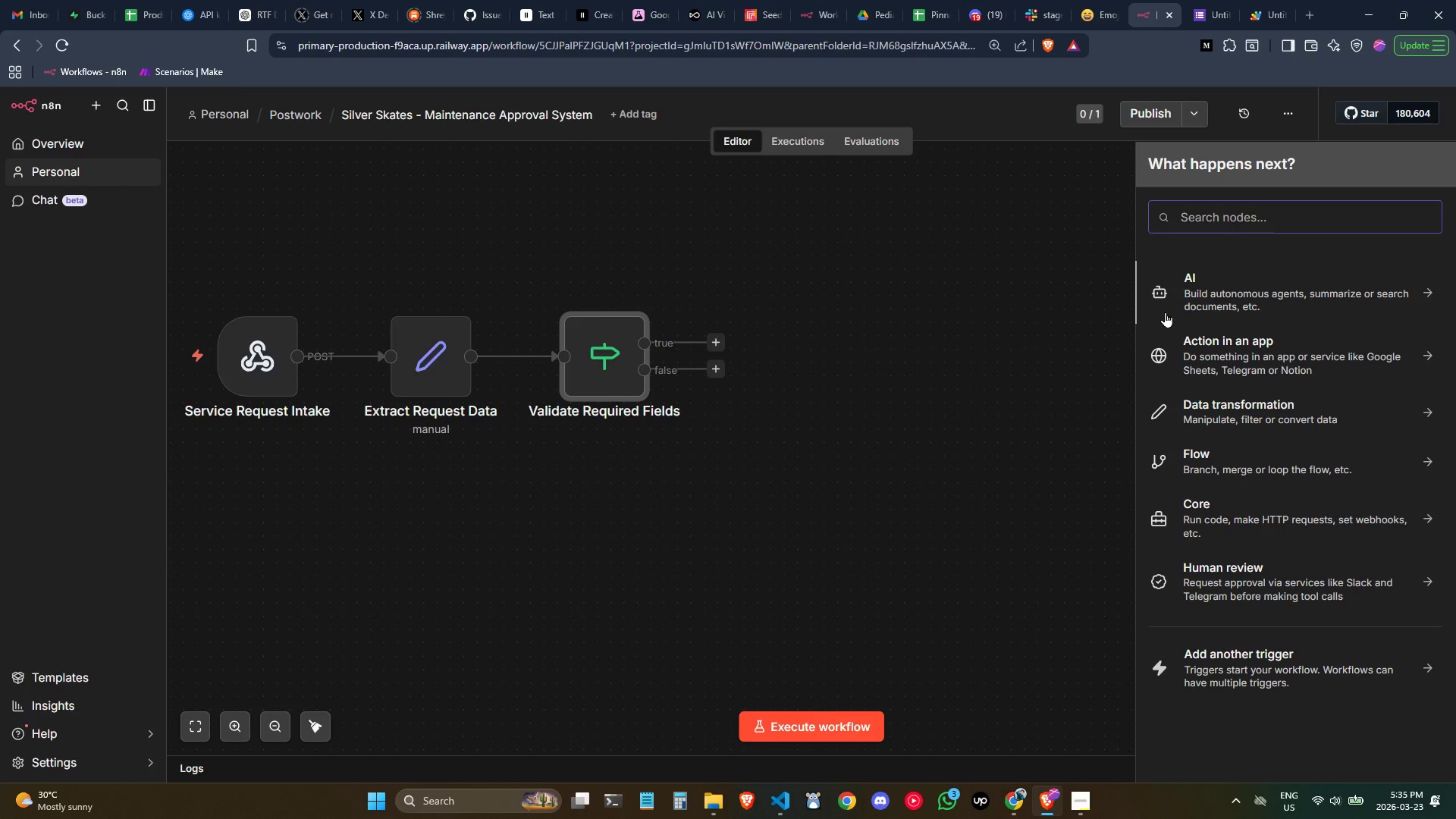 
type(if)
 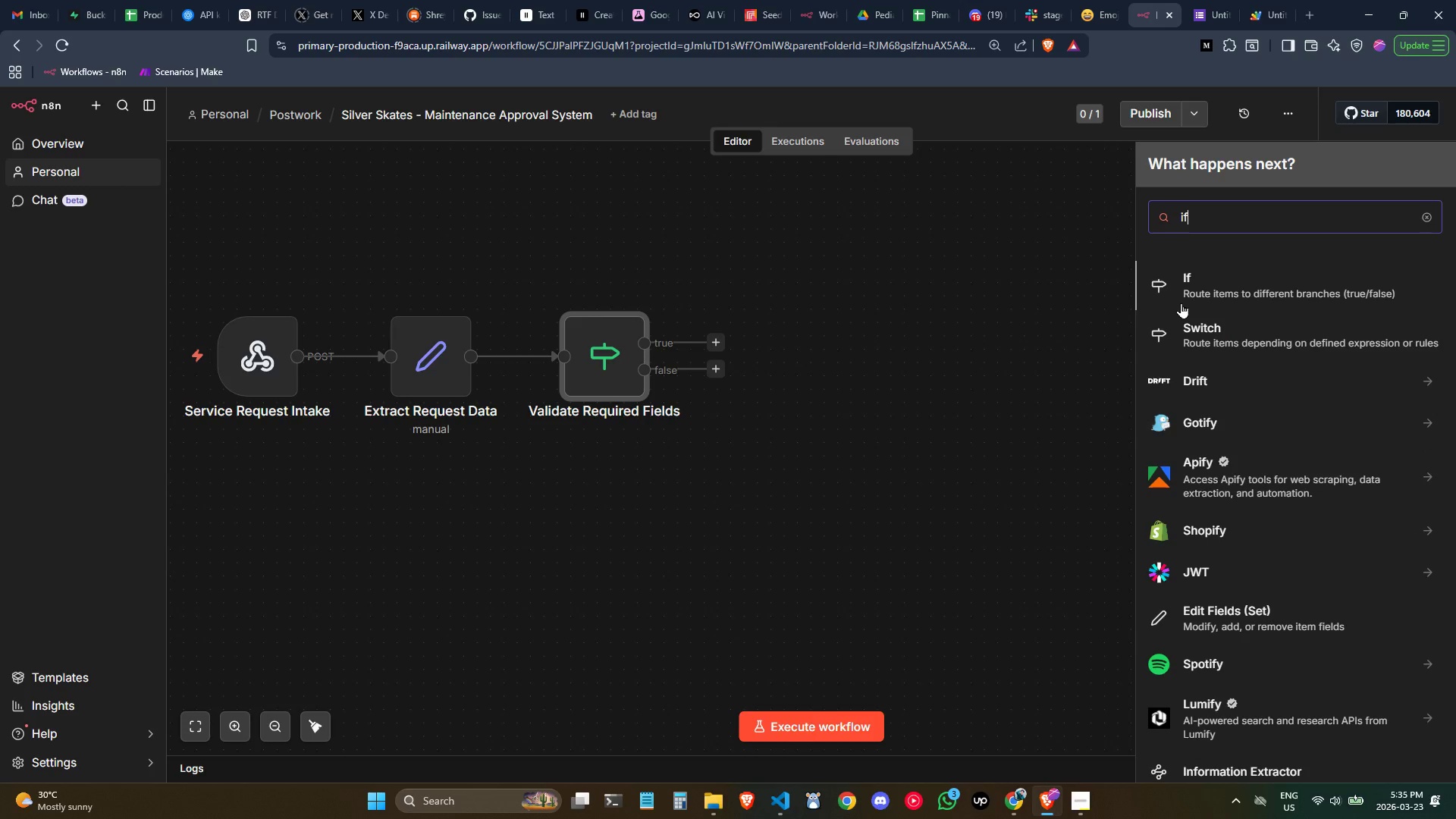 
left_click([1196, 289])
 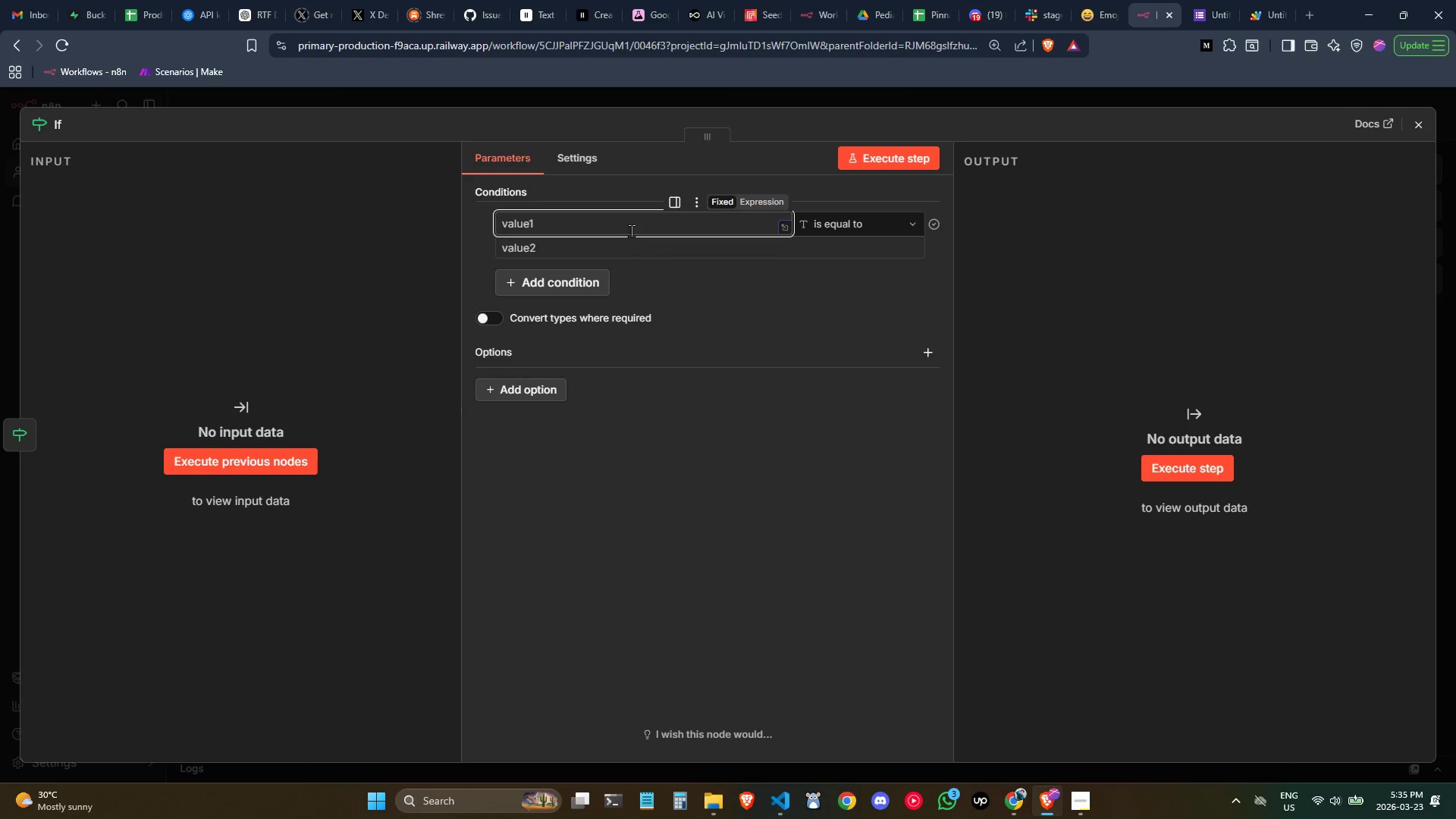 
wait(7.86)
 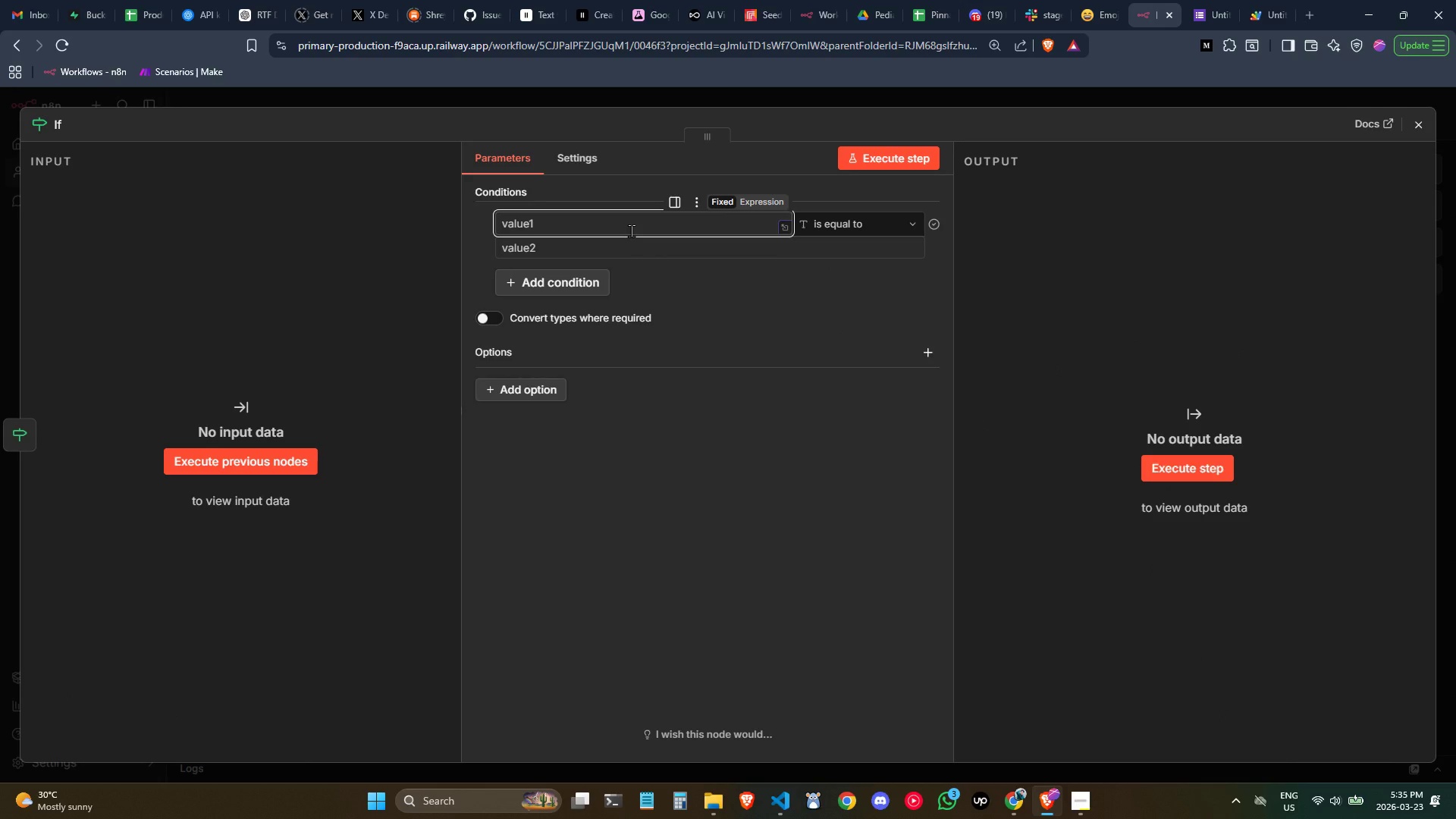 
double_click([58, 128])
 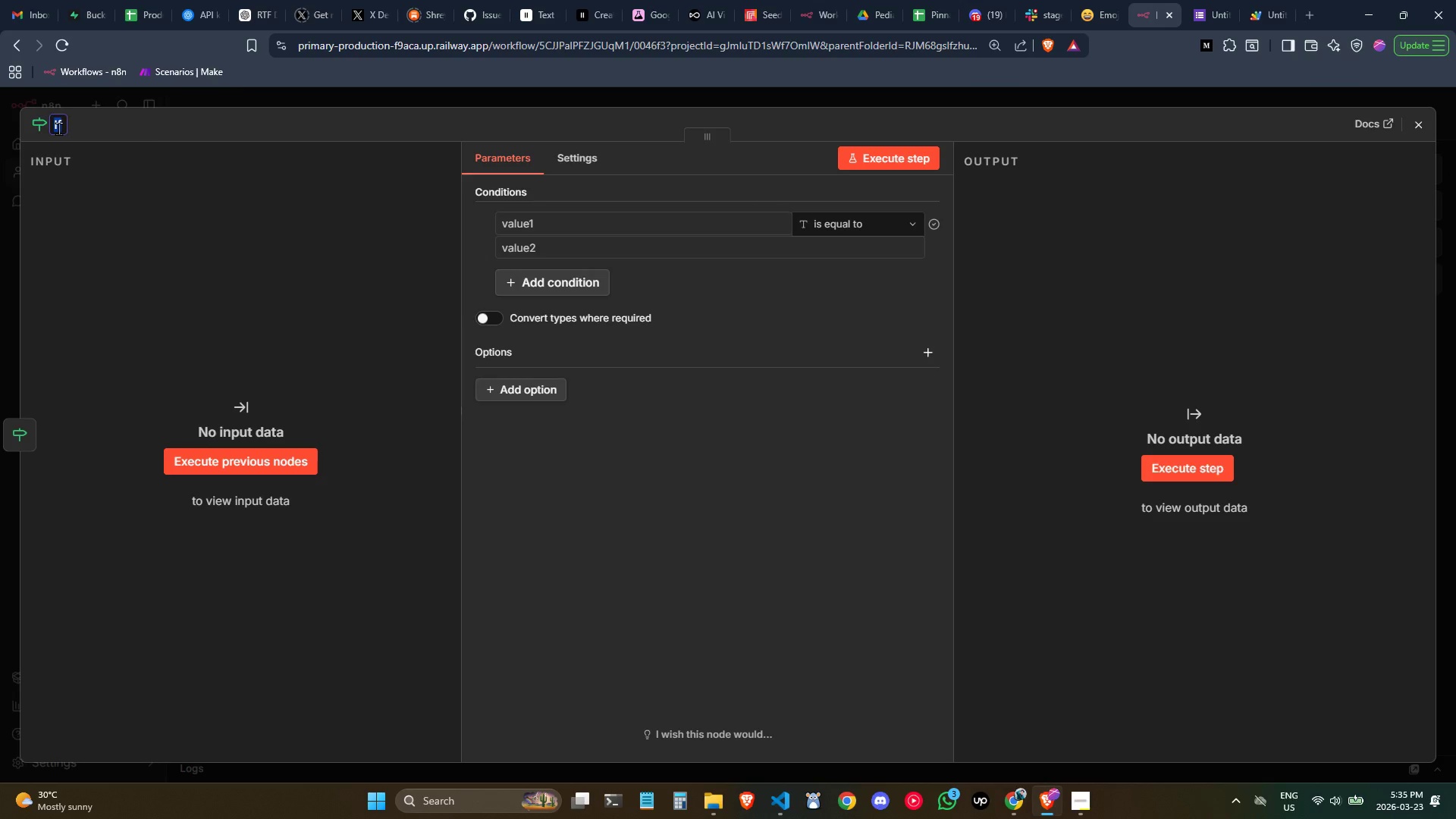 
key(Backspace)
 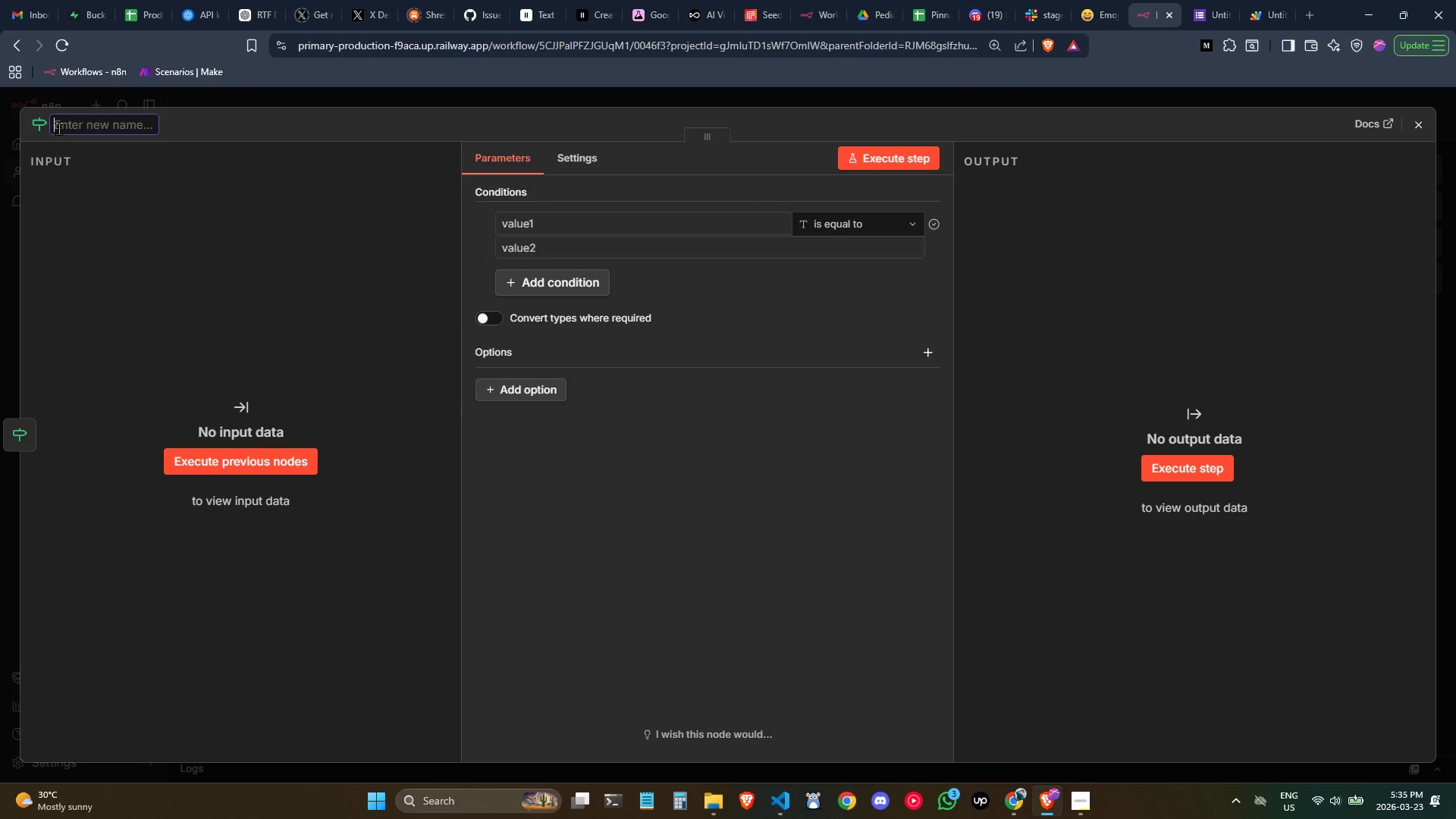 
hold_key(key=ShiftLeft, duration=0.92)
 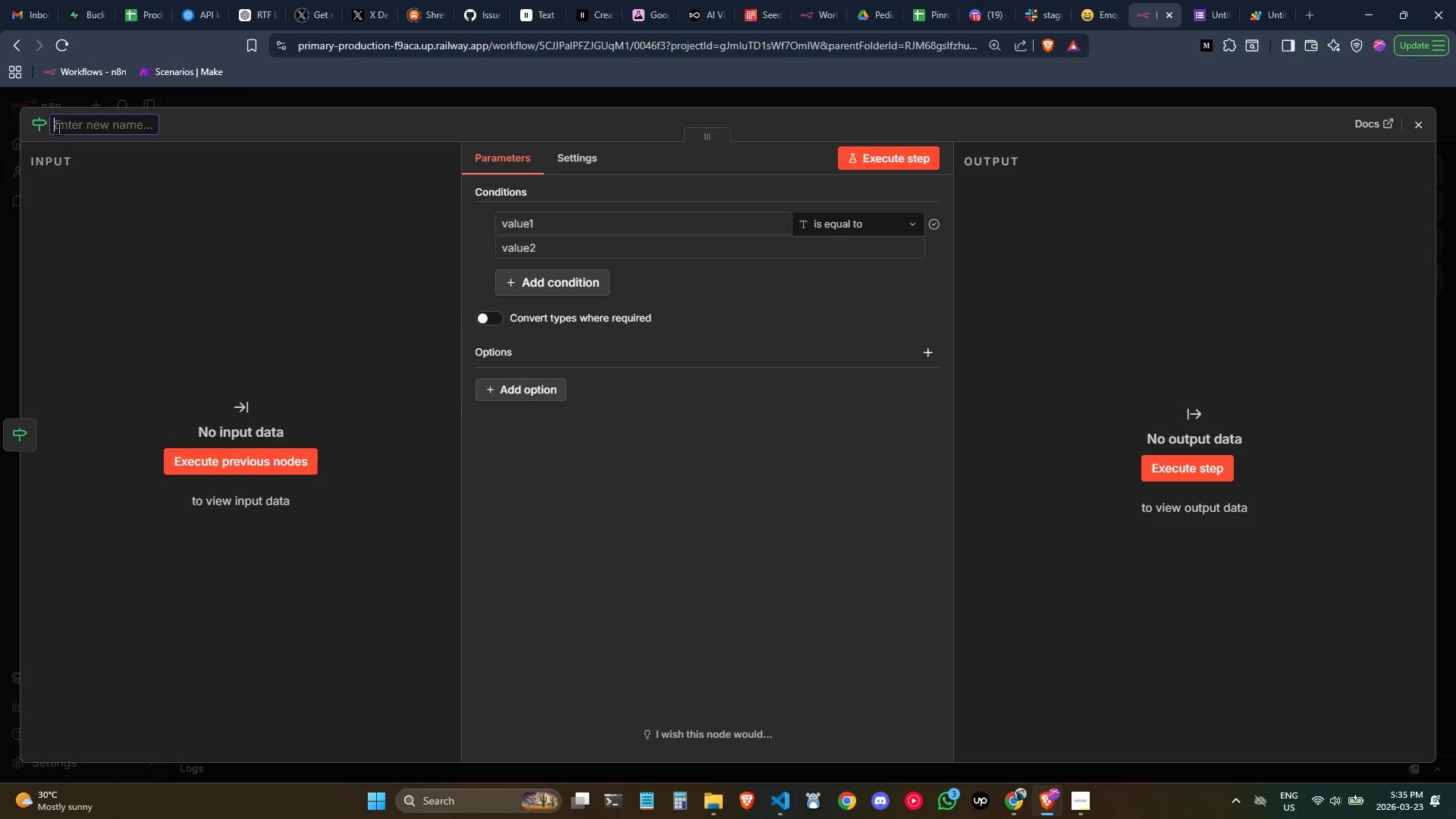 
key(Shift+ShiftLeft)
 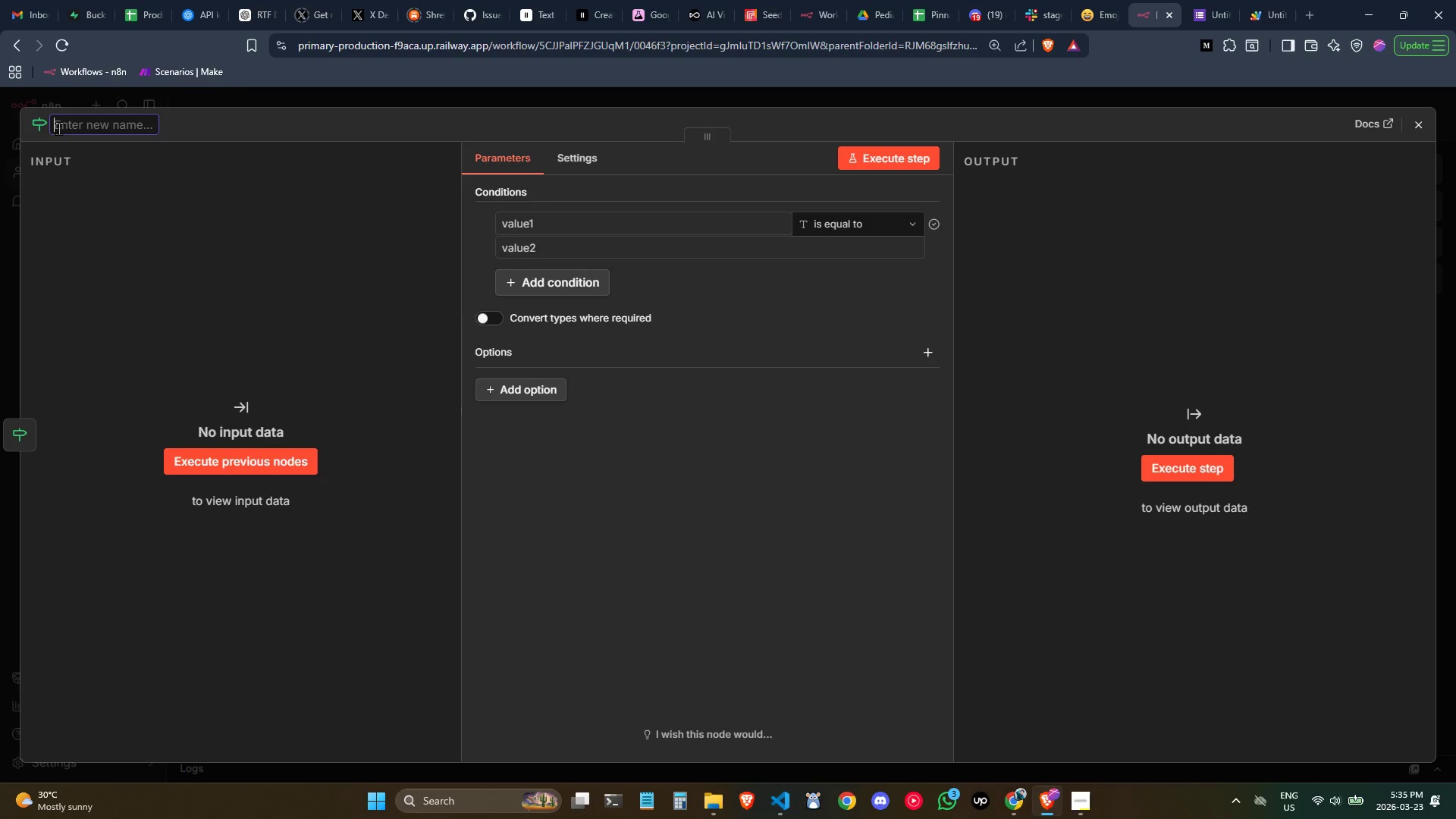 
wait(13.05)
 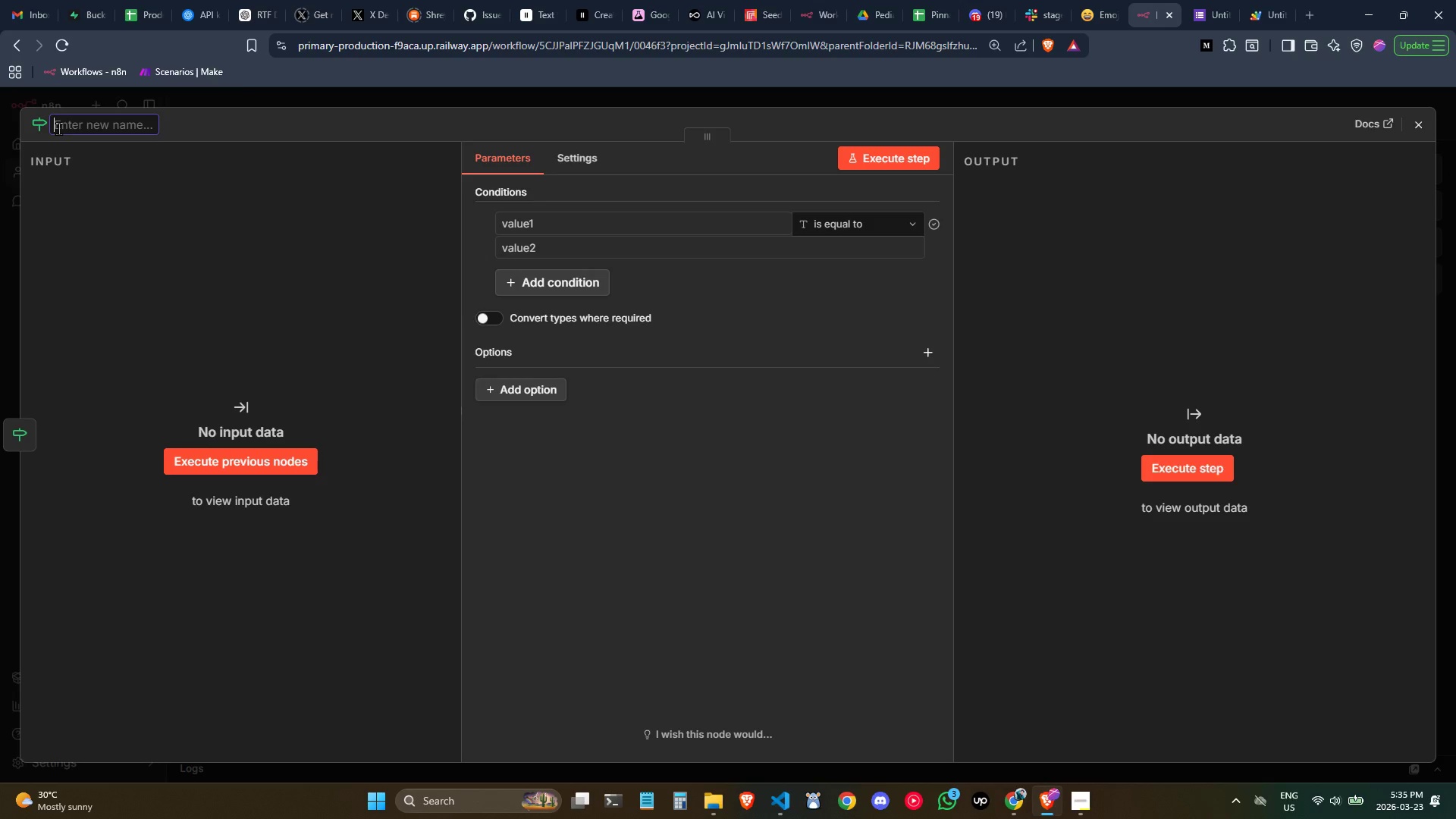 
type(Gatekeepwe)
key(Backspace)
key(Backspace)
key(Backspace)
 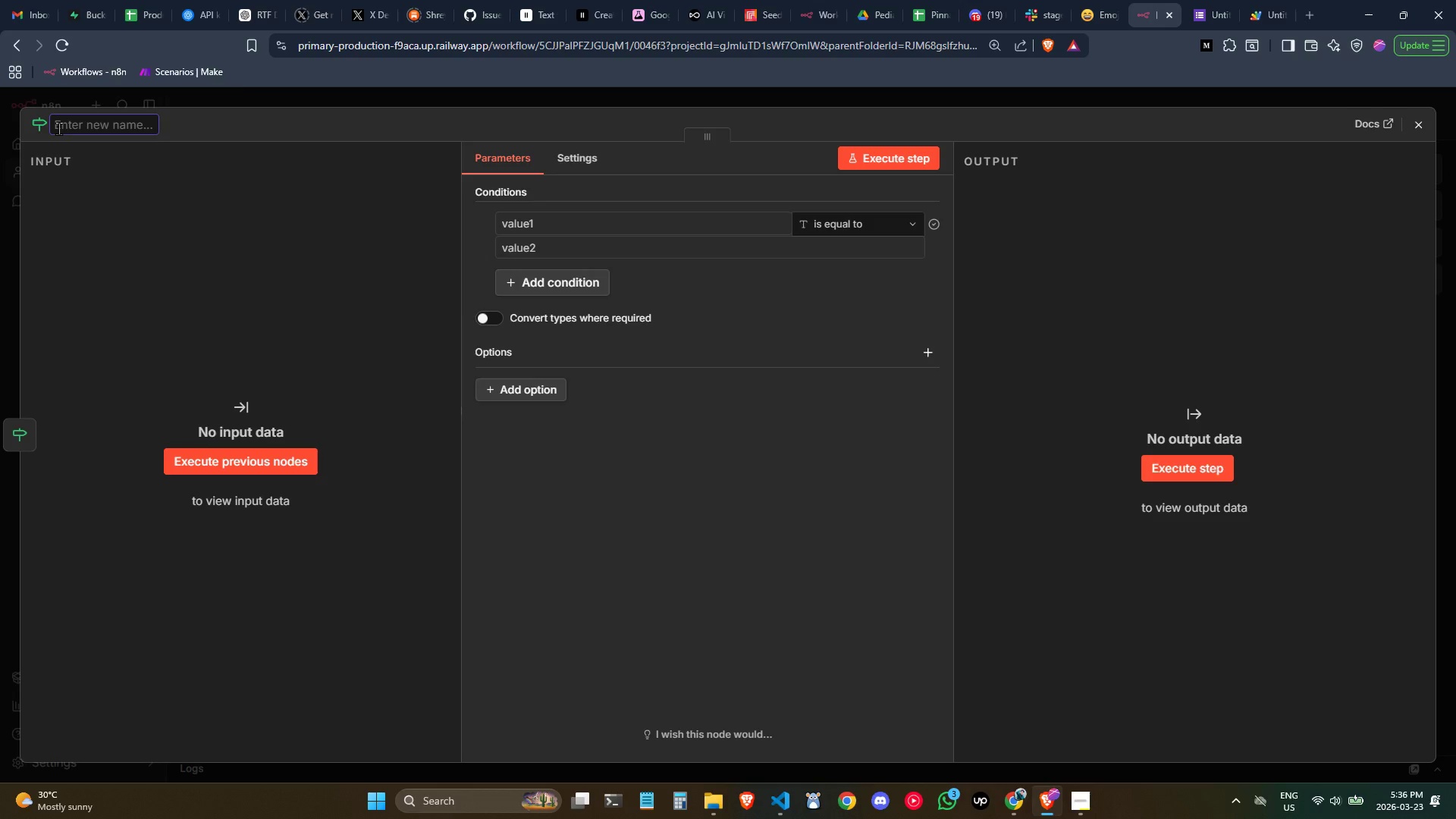 
key(Control+ControlLeft)
 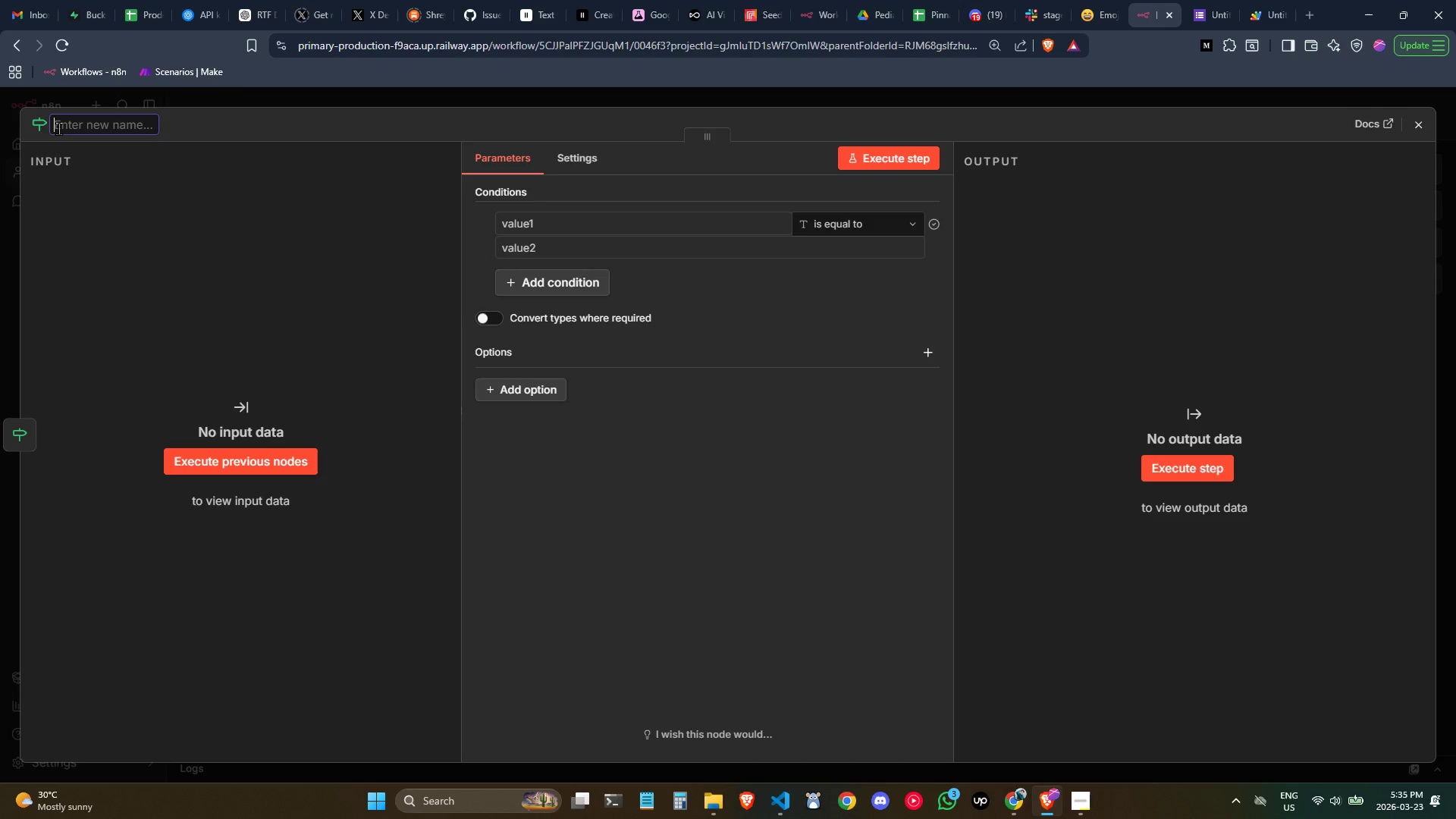 
key(Control+Backspace)
 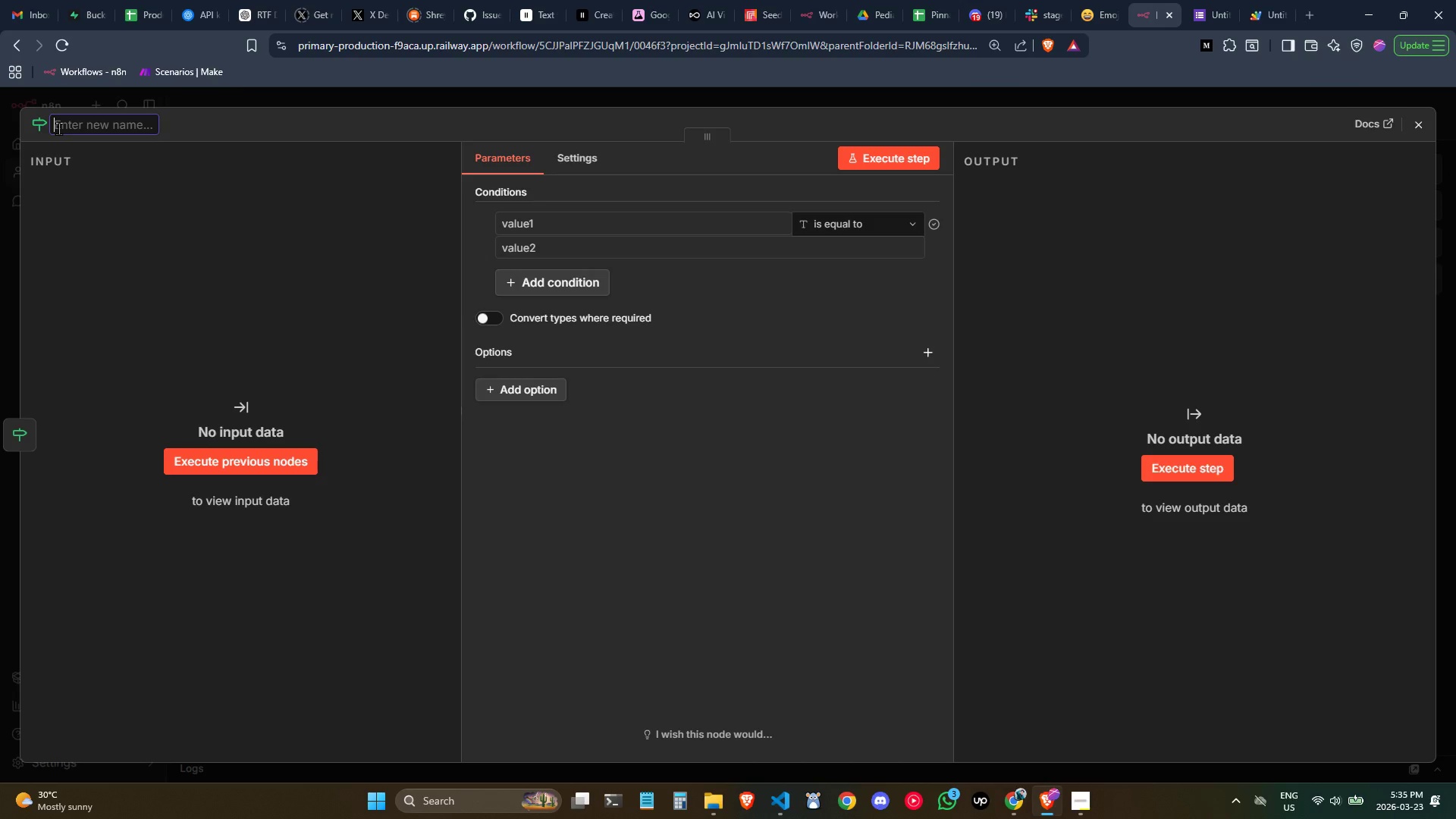 
key(Control+Backspace)
 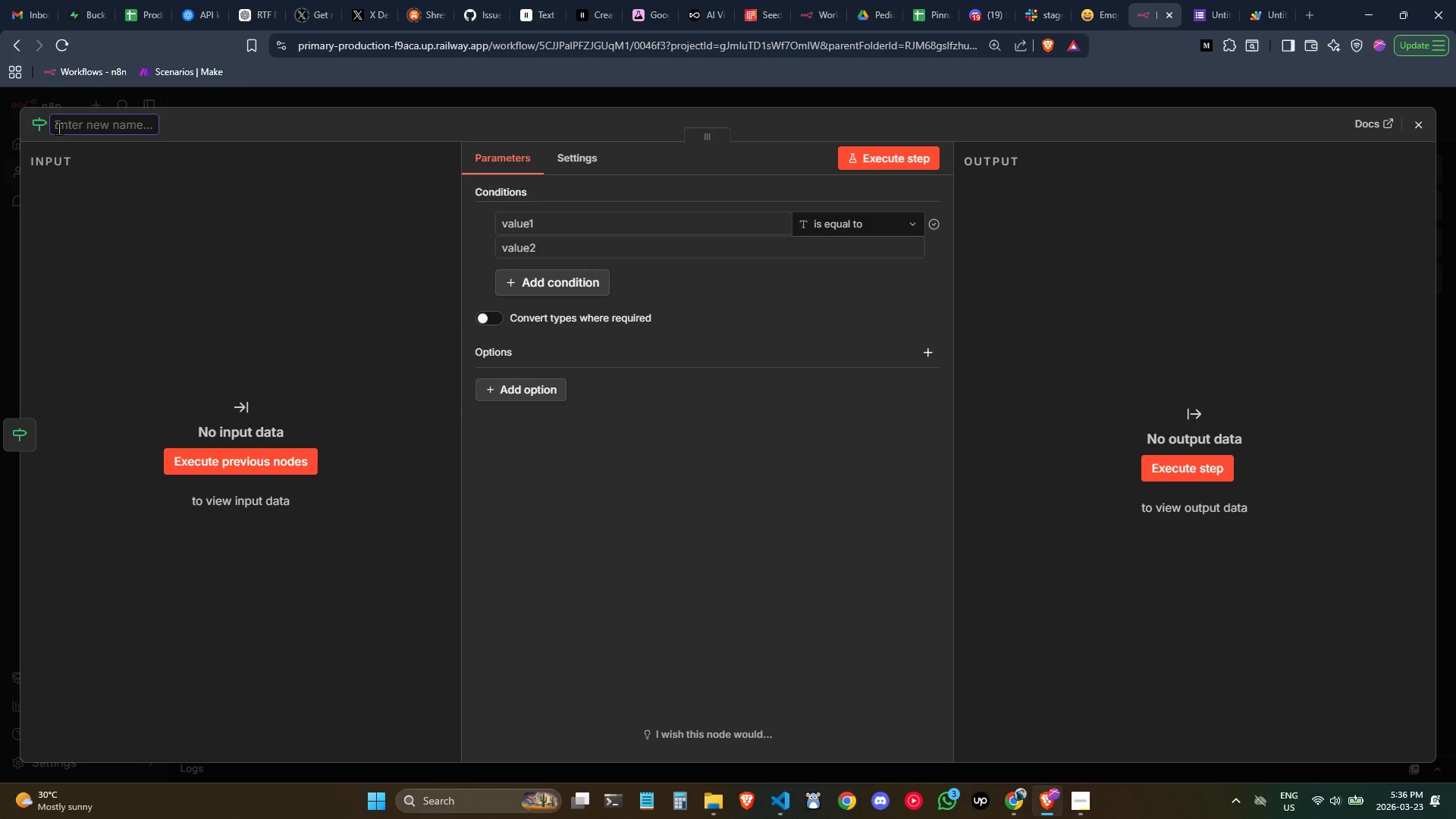 
type(Auto Approve or Approval Required?)
 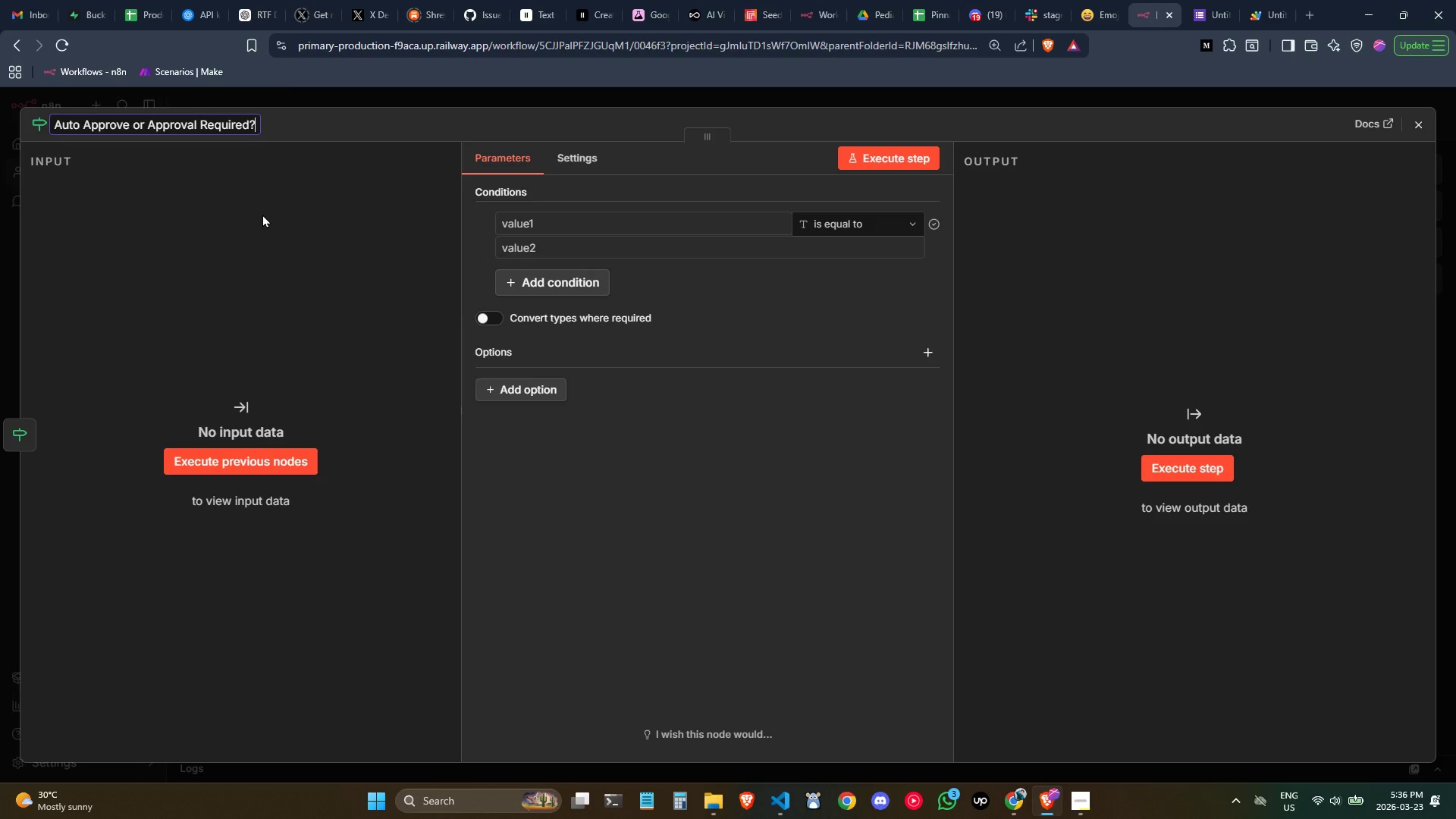 
left_click([262, 214])
 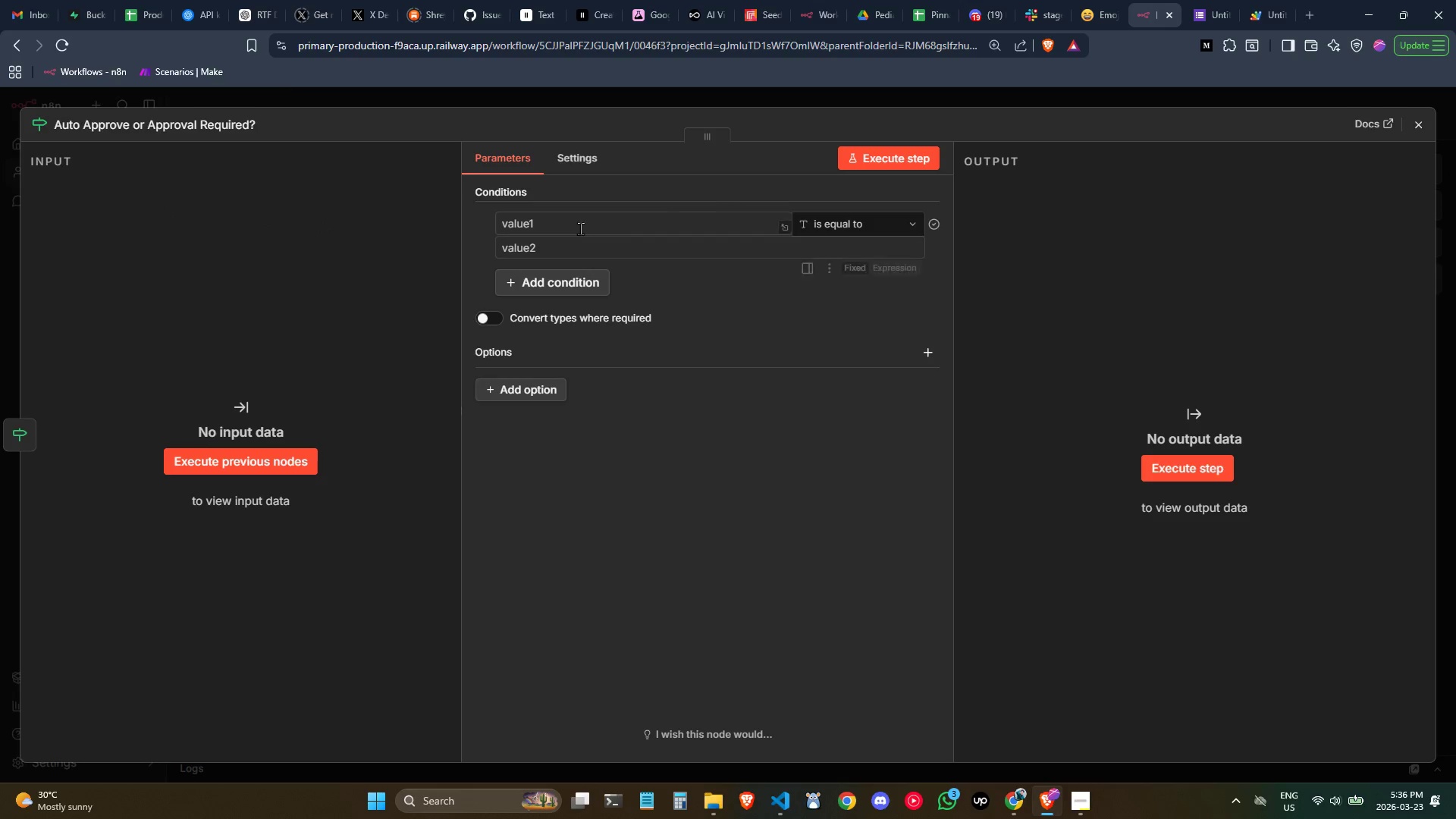 
left_click([575, 225])